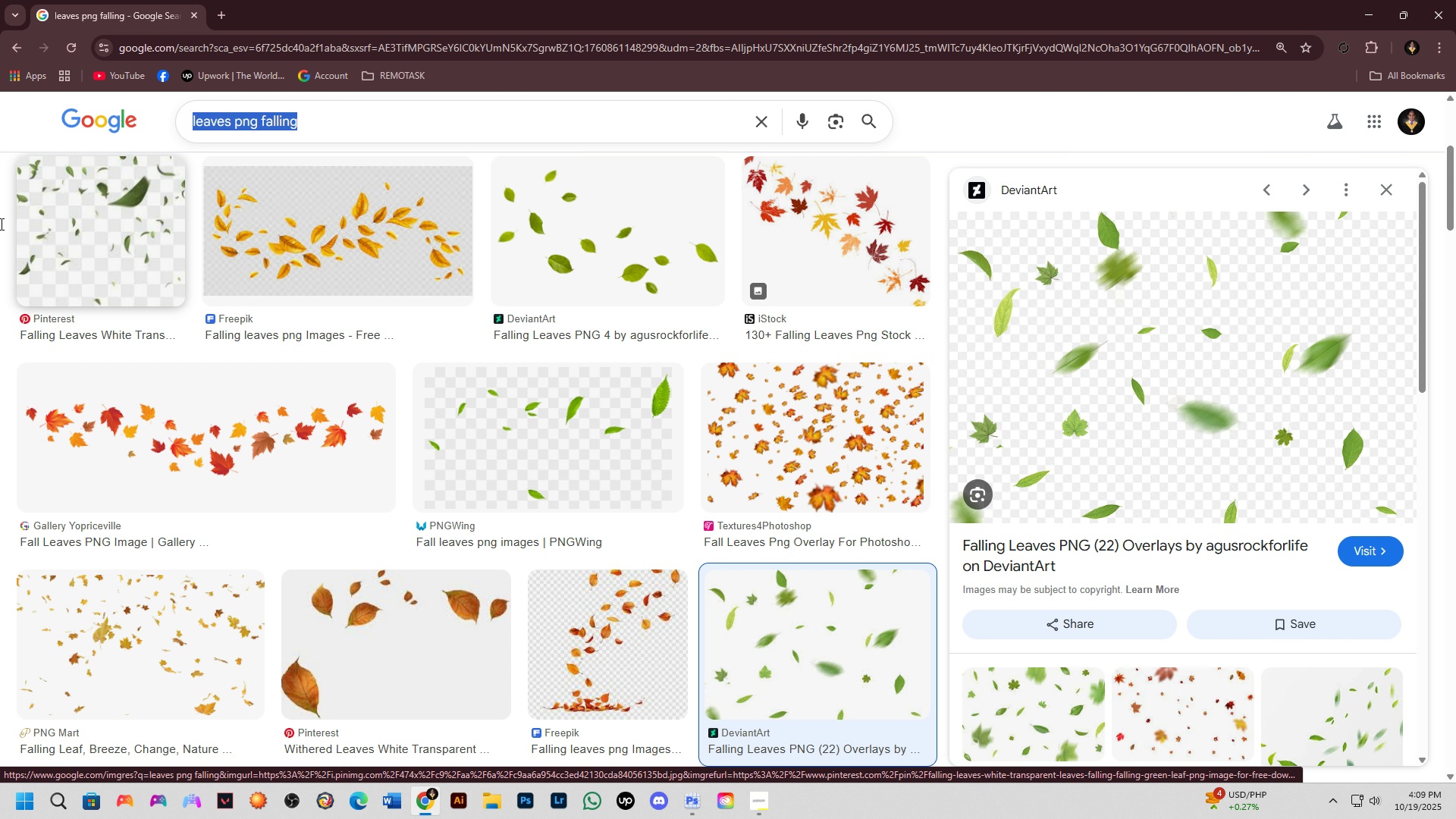 
key(Tab)
type(sun ra)
 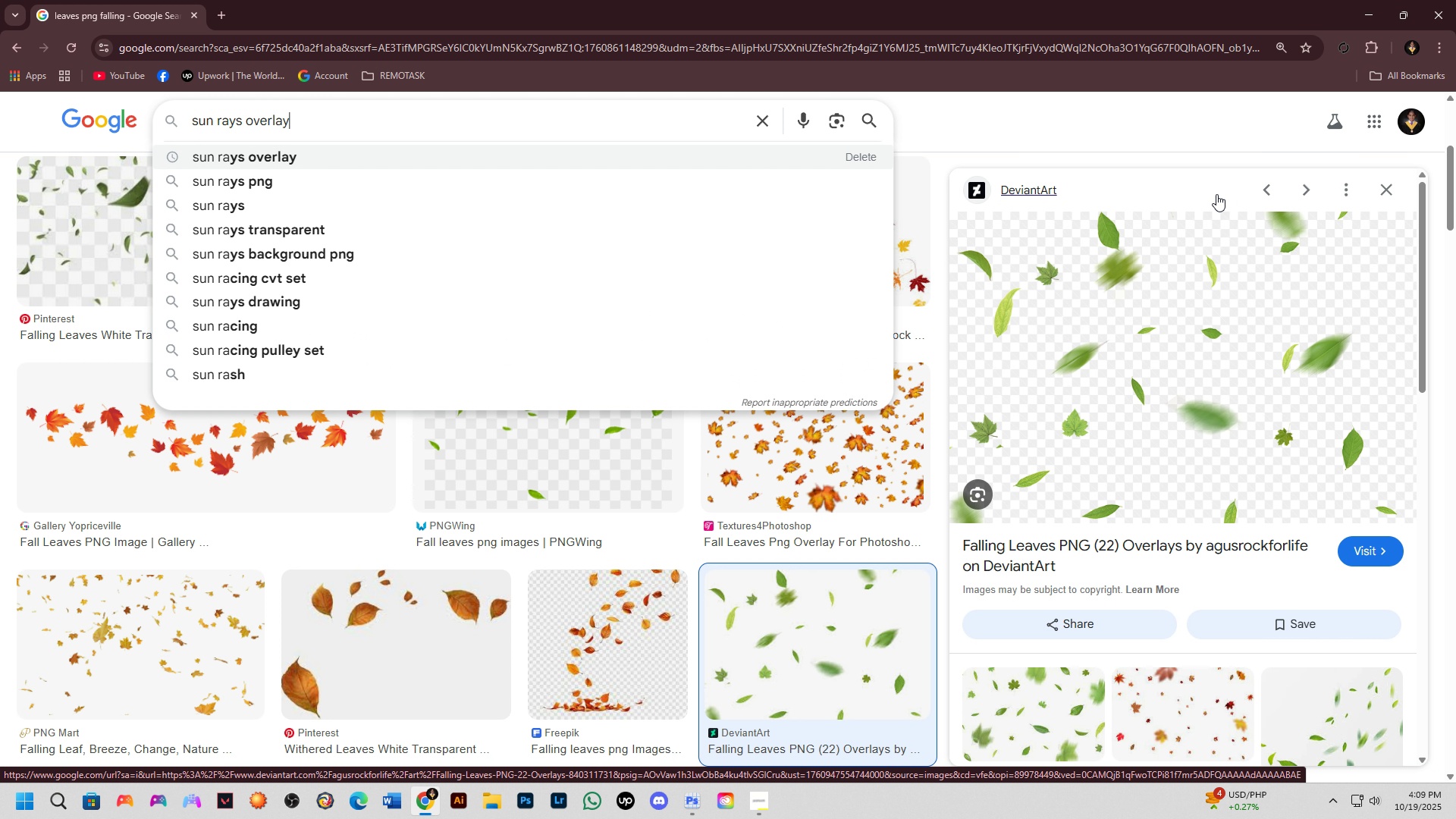 
left_click_drag(start_coordinate=[496, 118], to_coordinate=[0, 231])
 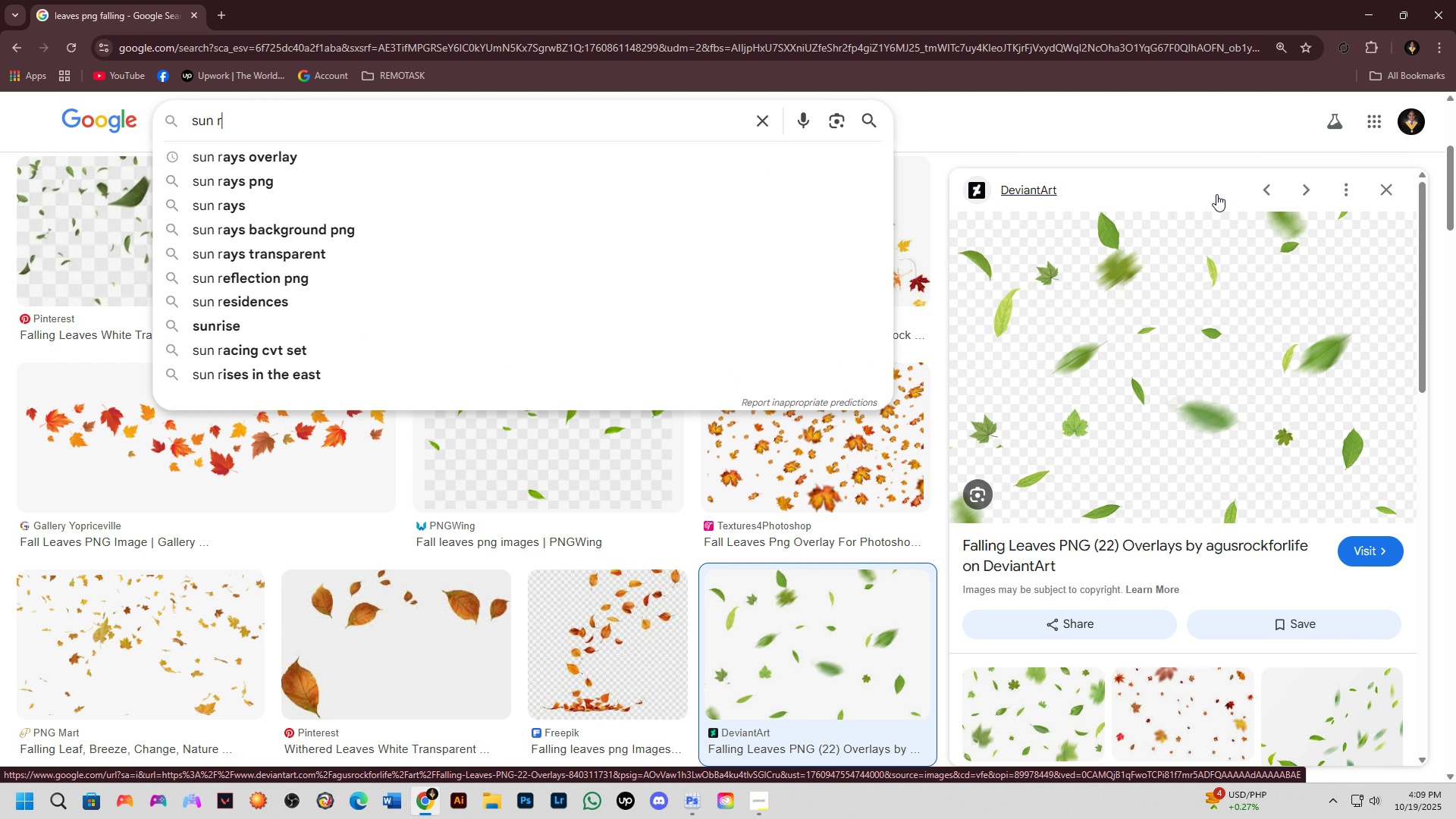 
key(ArrowDown)
 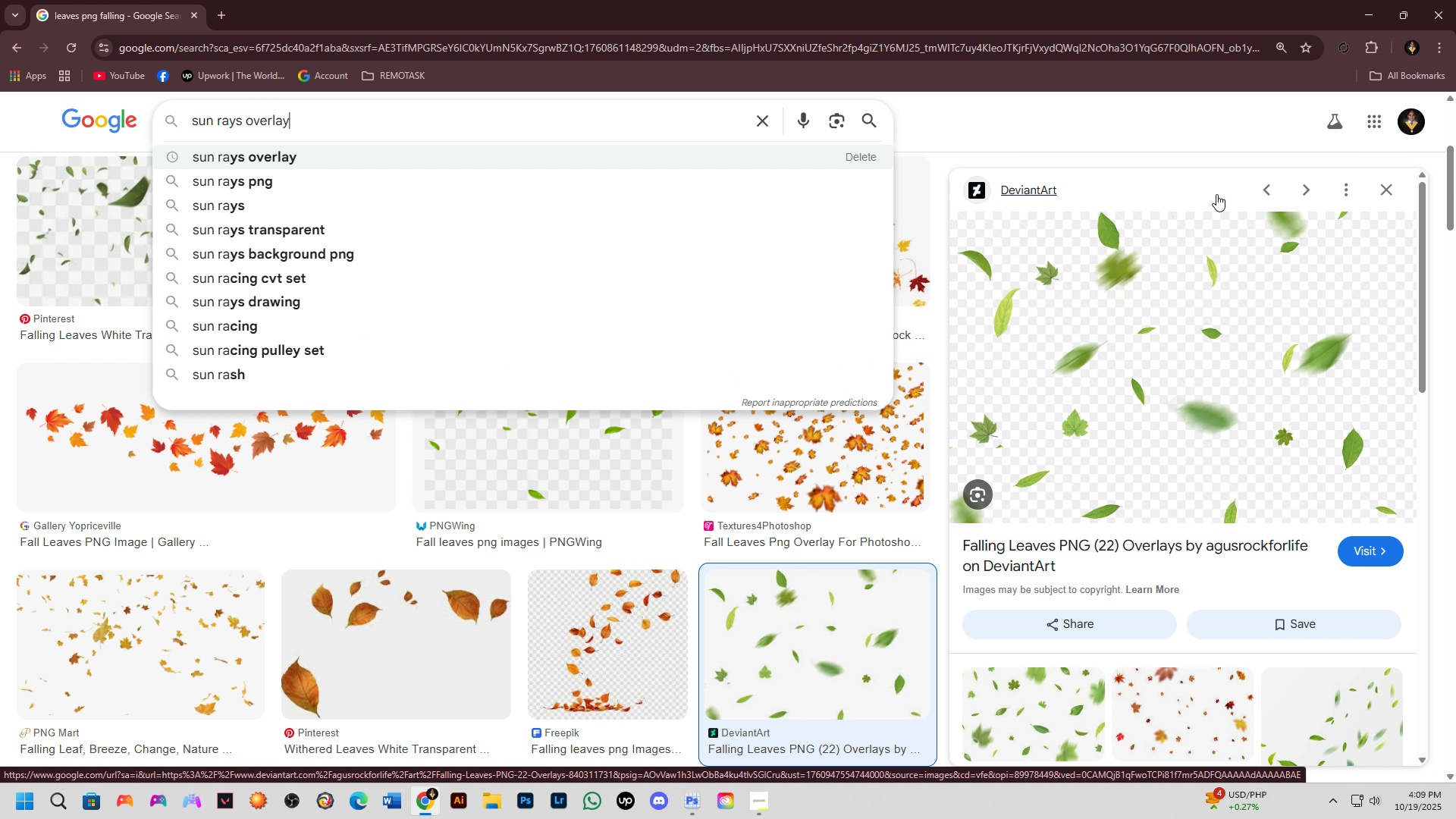 
key(Enter)
 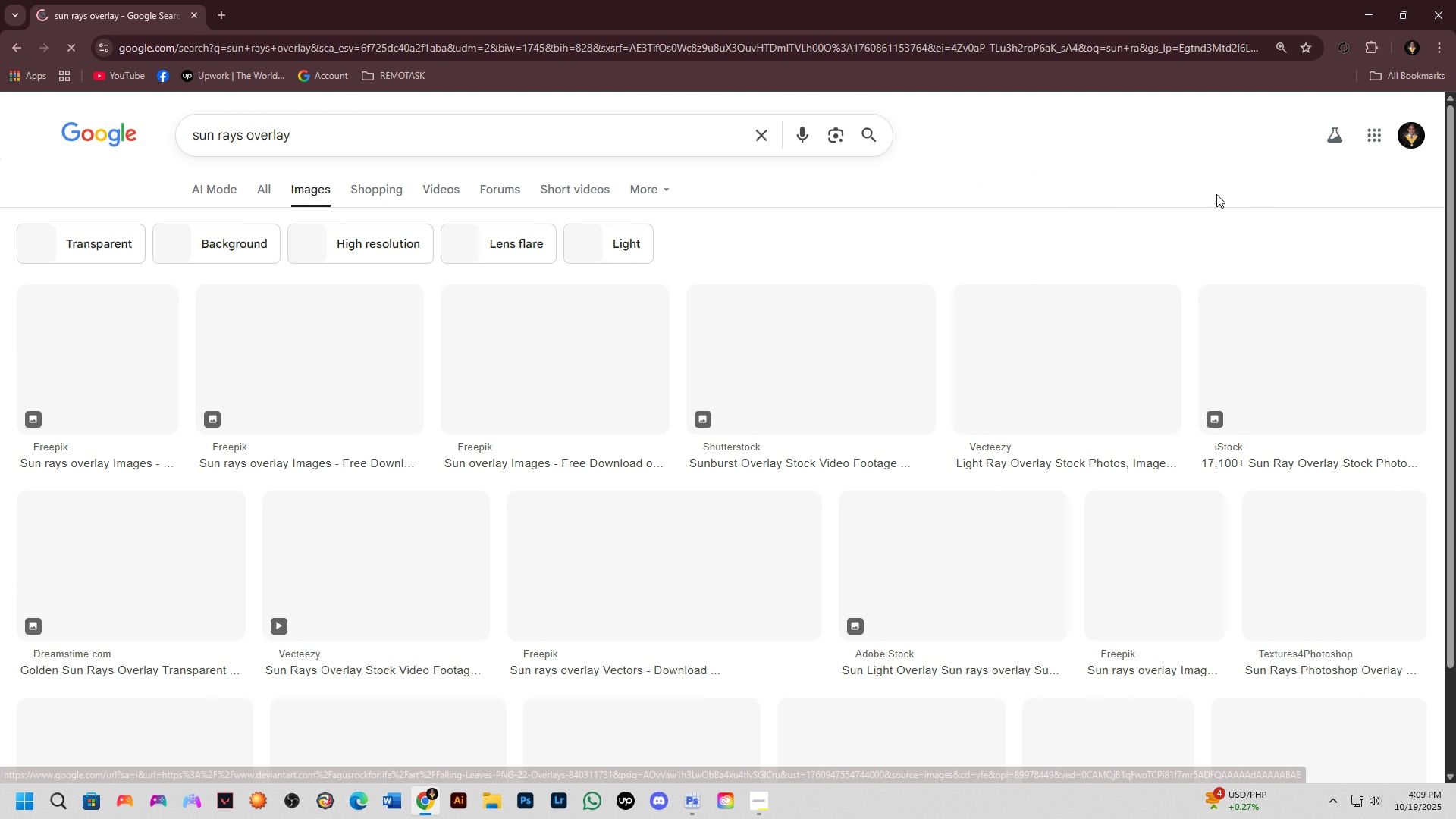 
key(Alt+AltLeft)
 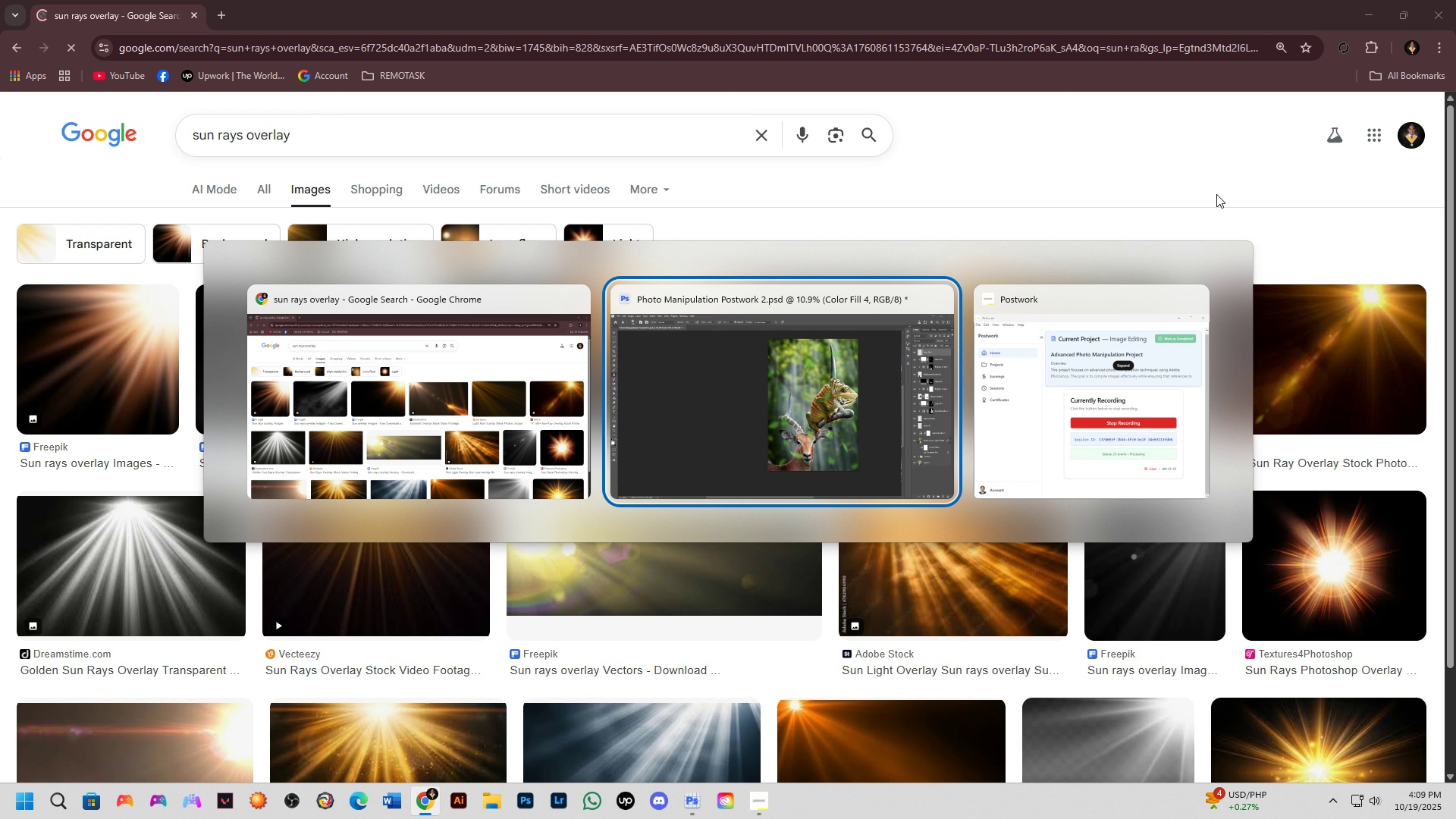 
key(Alt+Tab)
 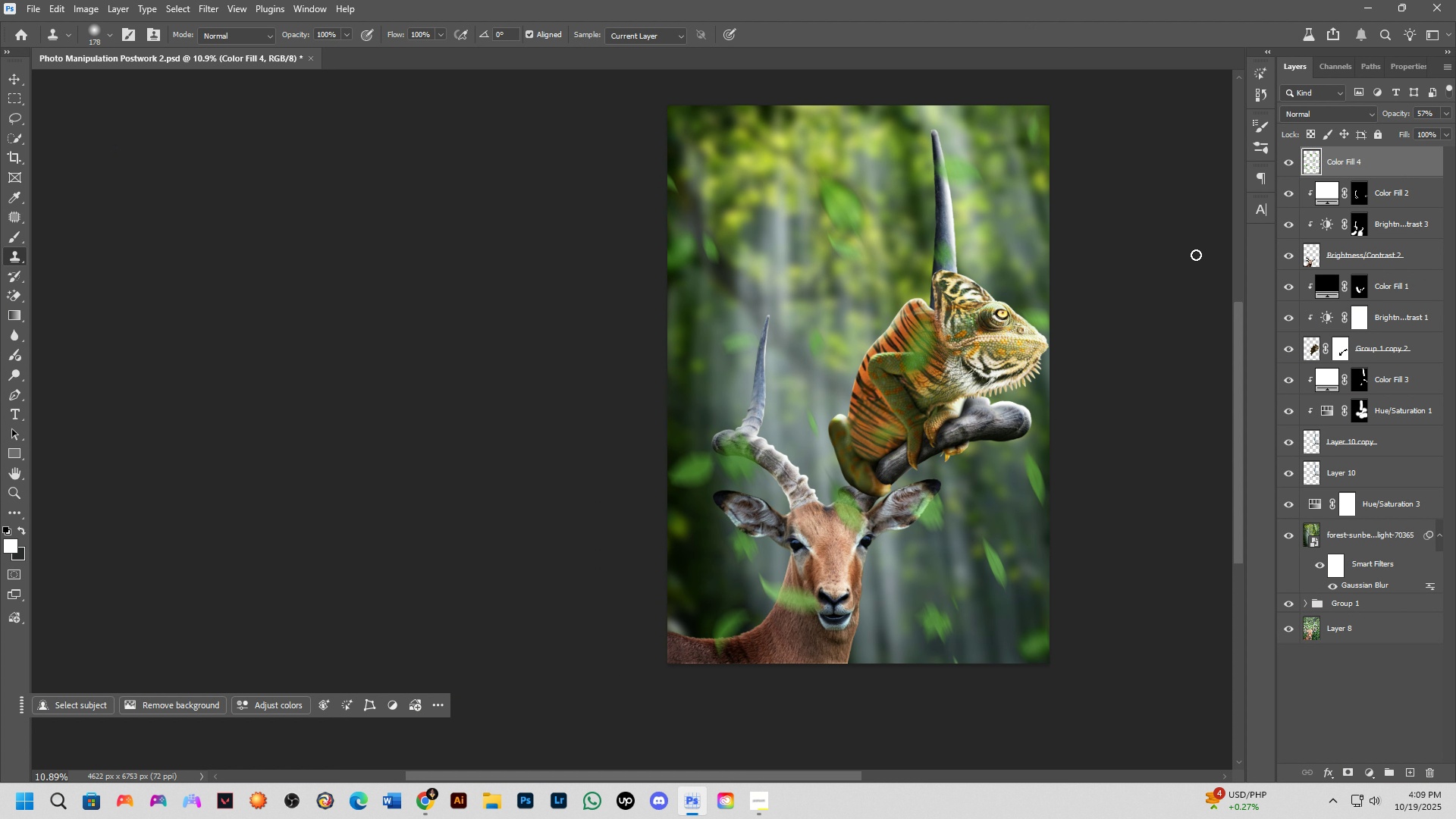 
key(Alt+AltLeft)
 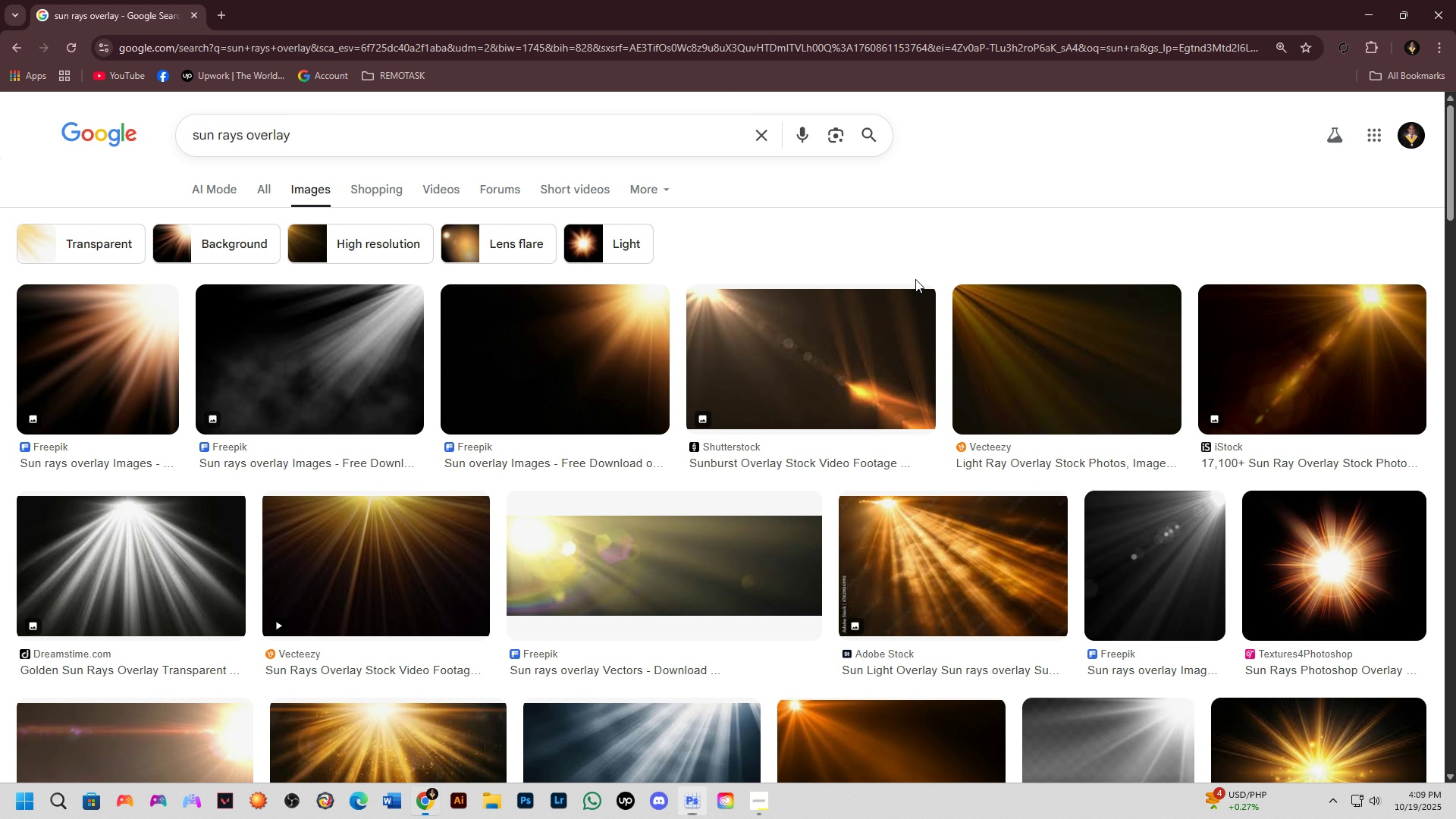 
key(Alt+Tab)
 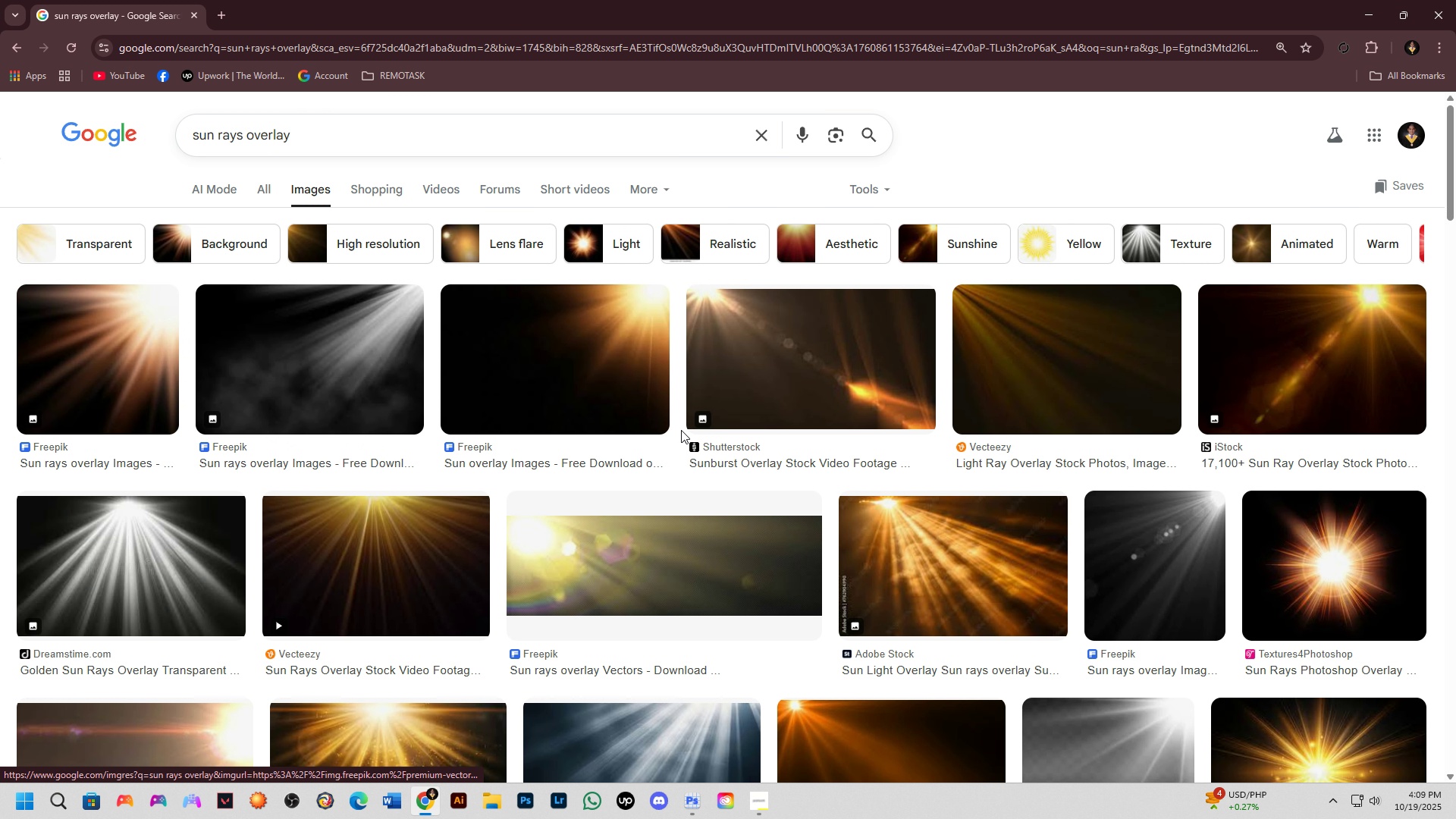 
left_click([1114, 343])
 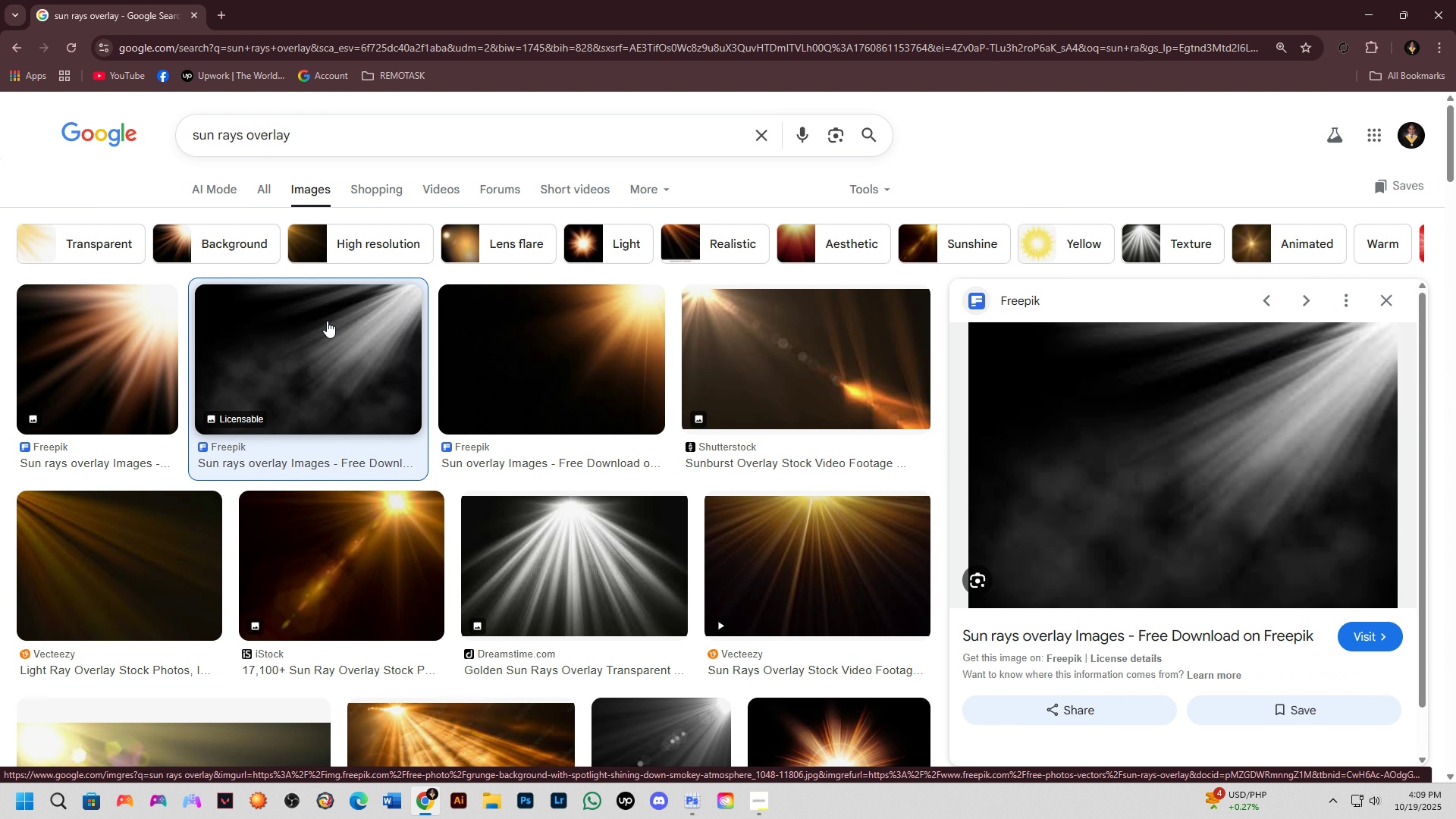 
right_click([1151, 418])
 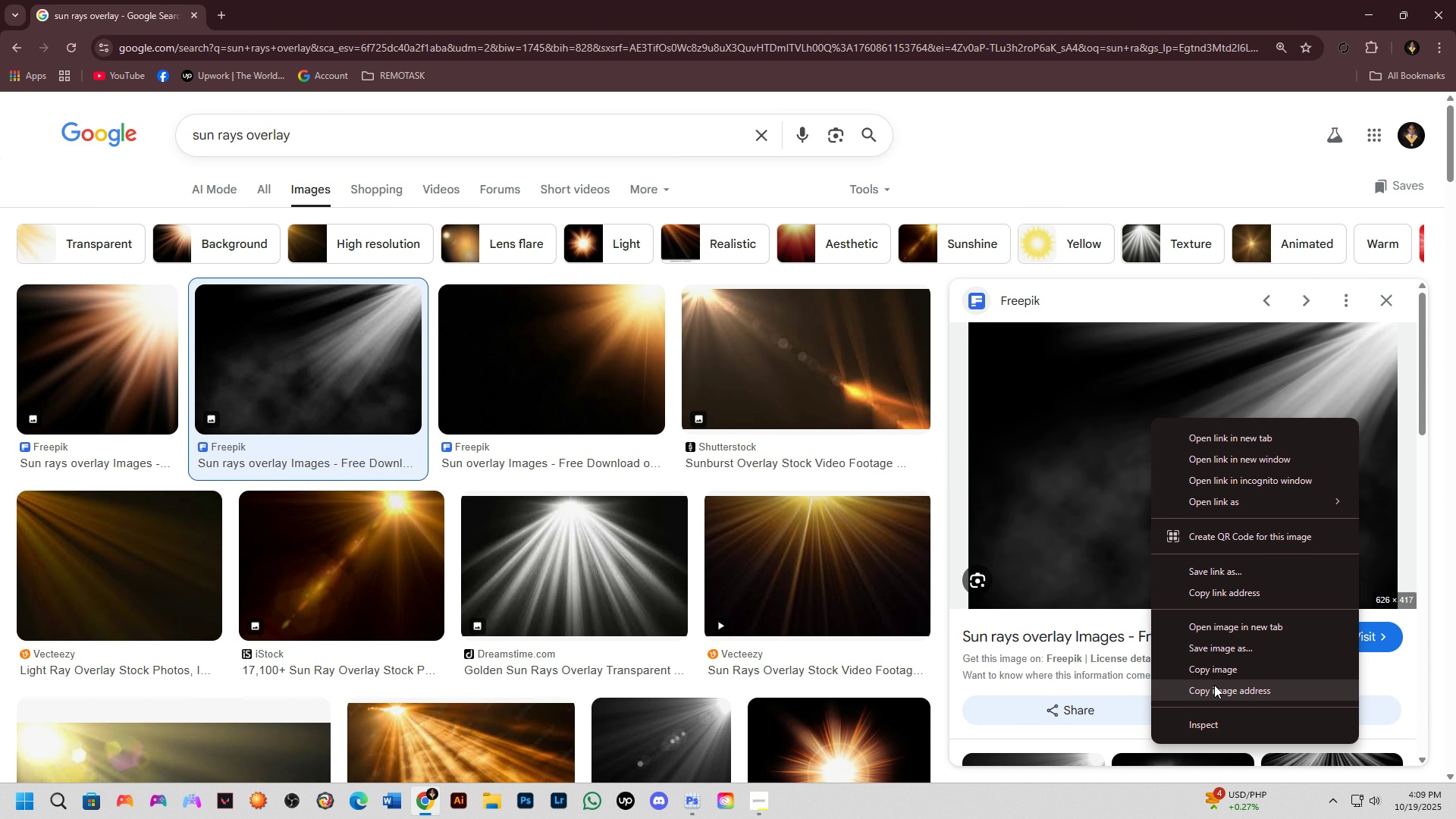 
left_click_drag(start_coordinate=[1214, 685], to_coordinate=[1222, 664])
 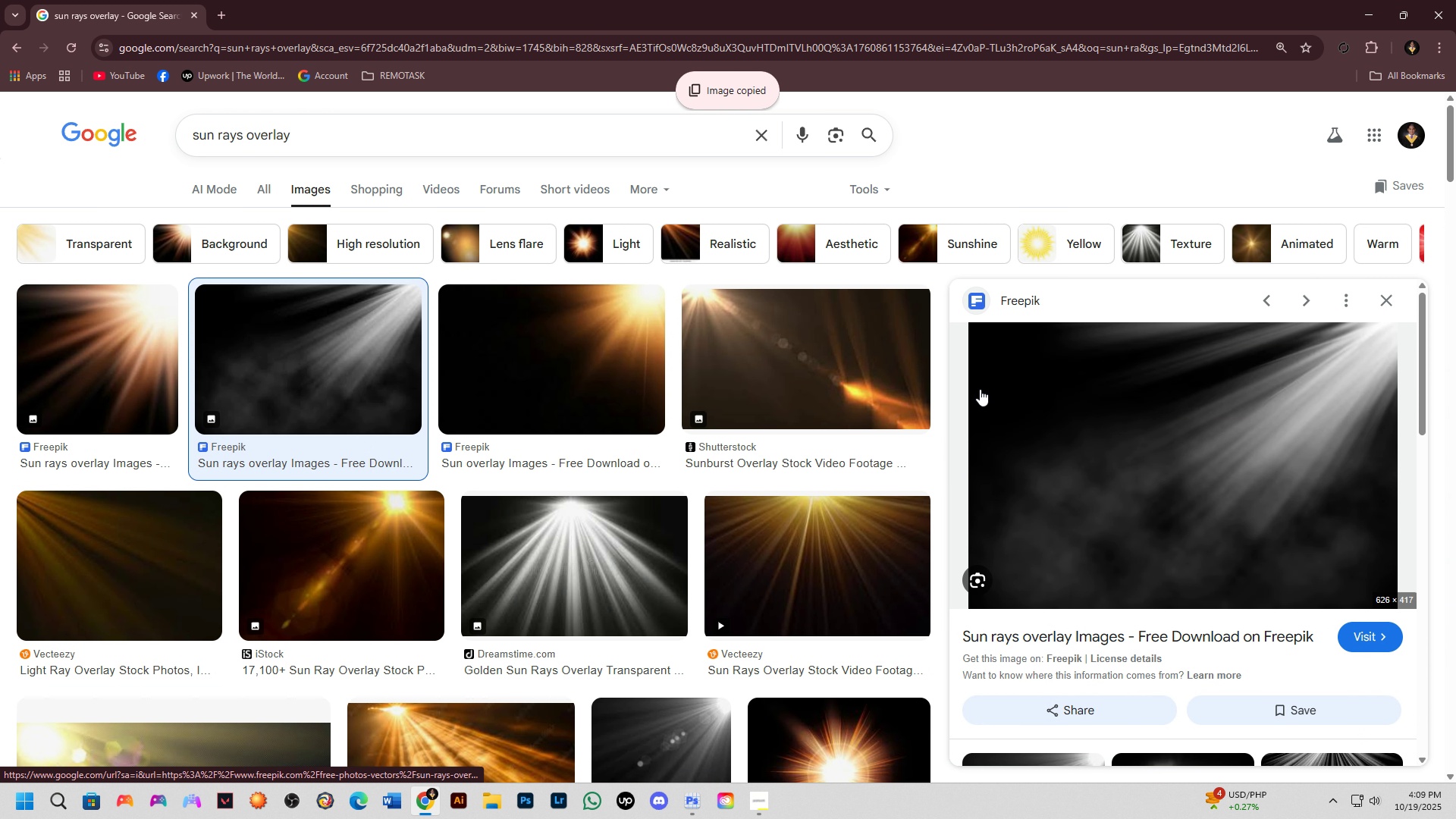 
scroll: coordinate [958, 348], scroll_direction: down, amount: 3.0
 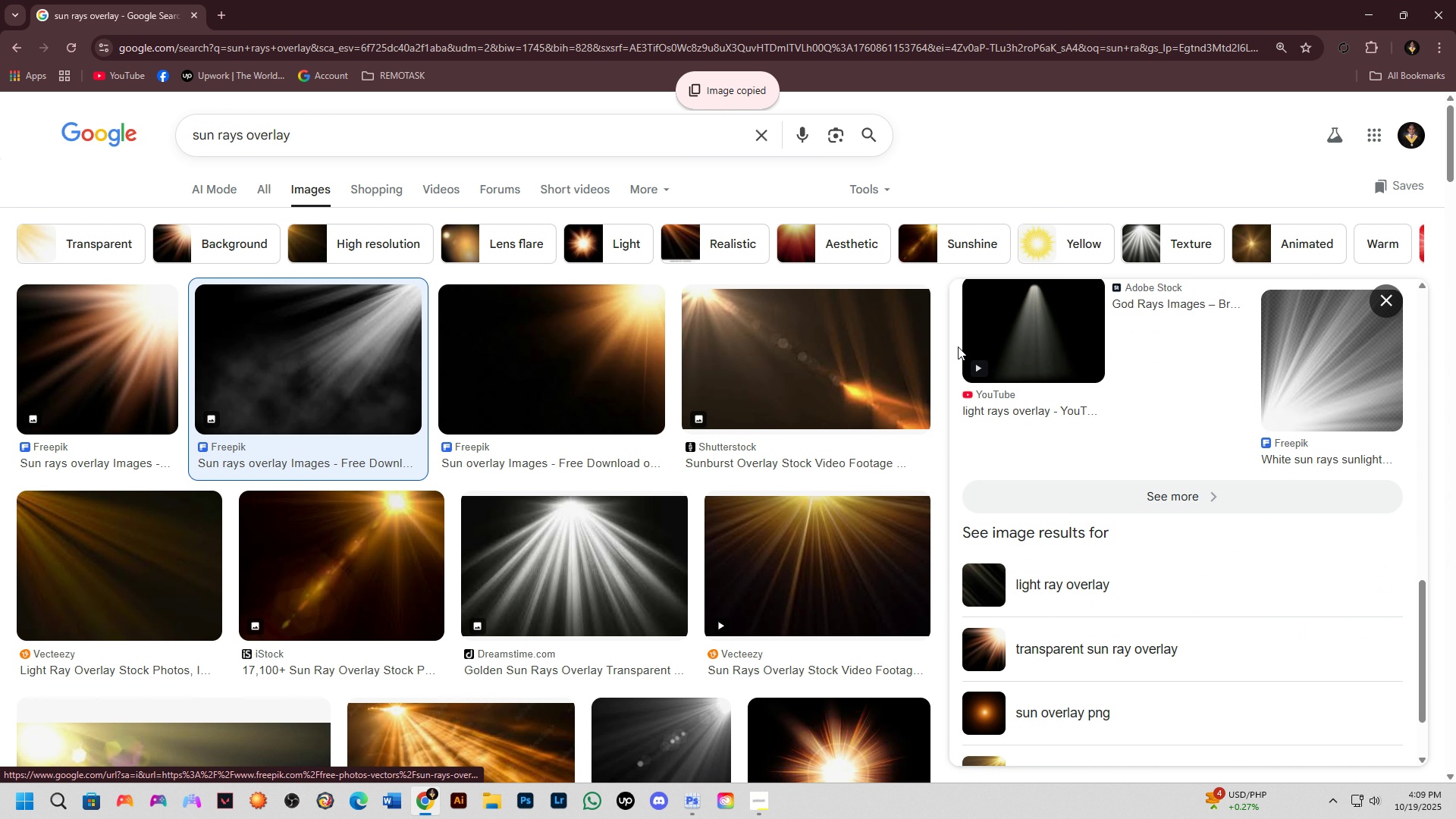 
key(Alt+Tab)
 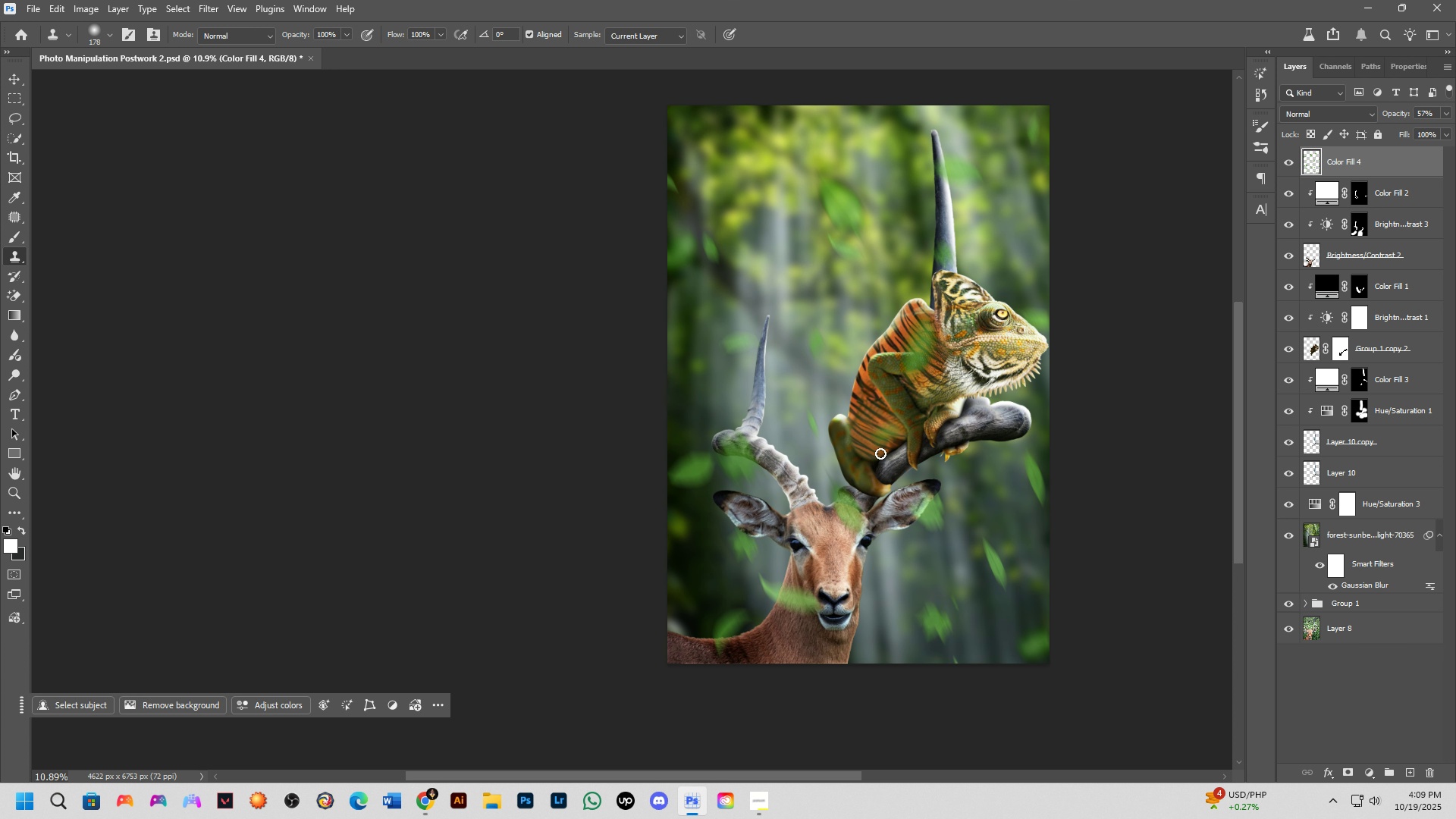 
scroll: coordinate [878, 446], scroll_direction: down, amount: 2.0
 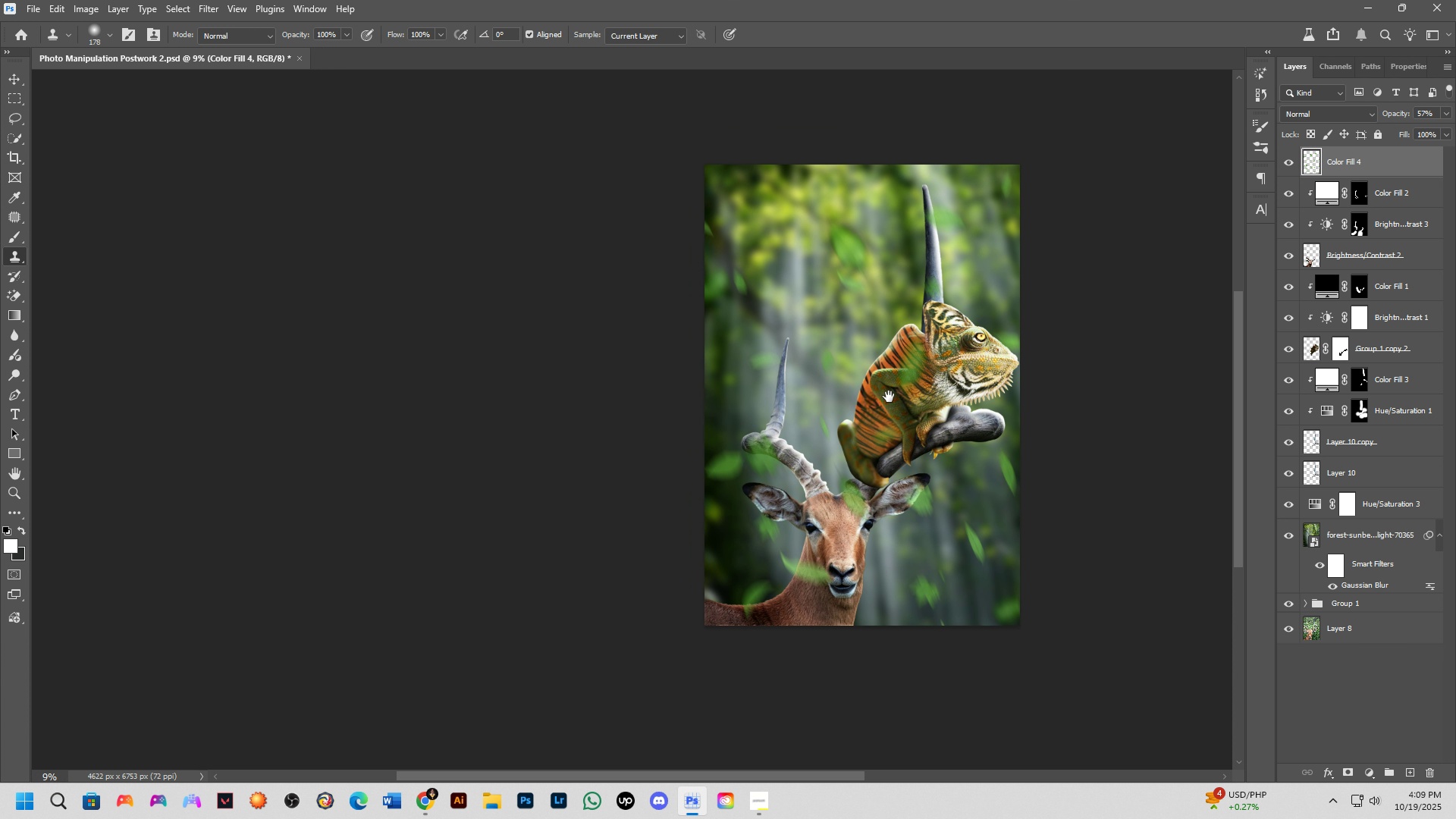 
hold_key(key=Space, duration=0.47)
 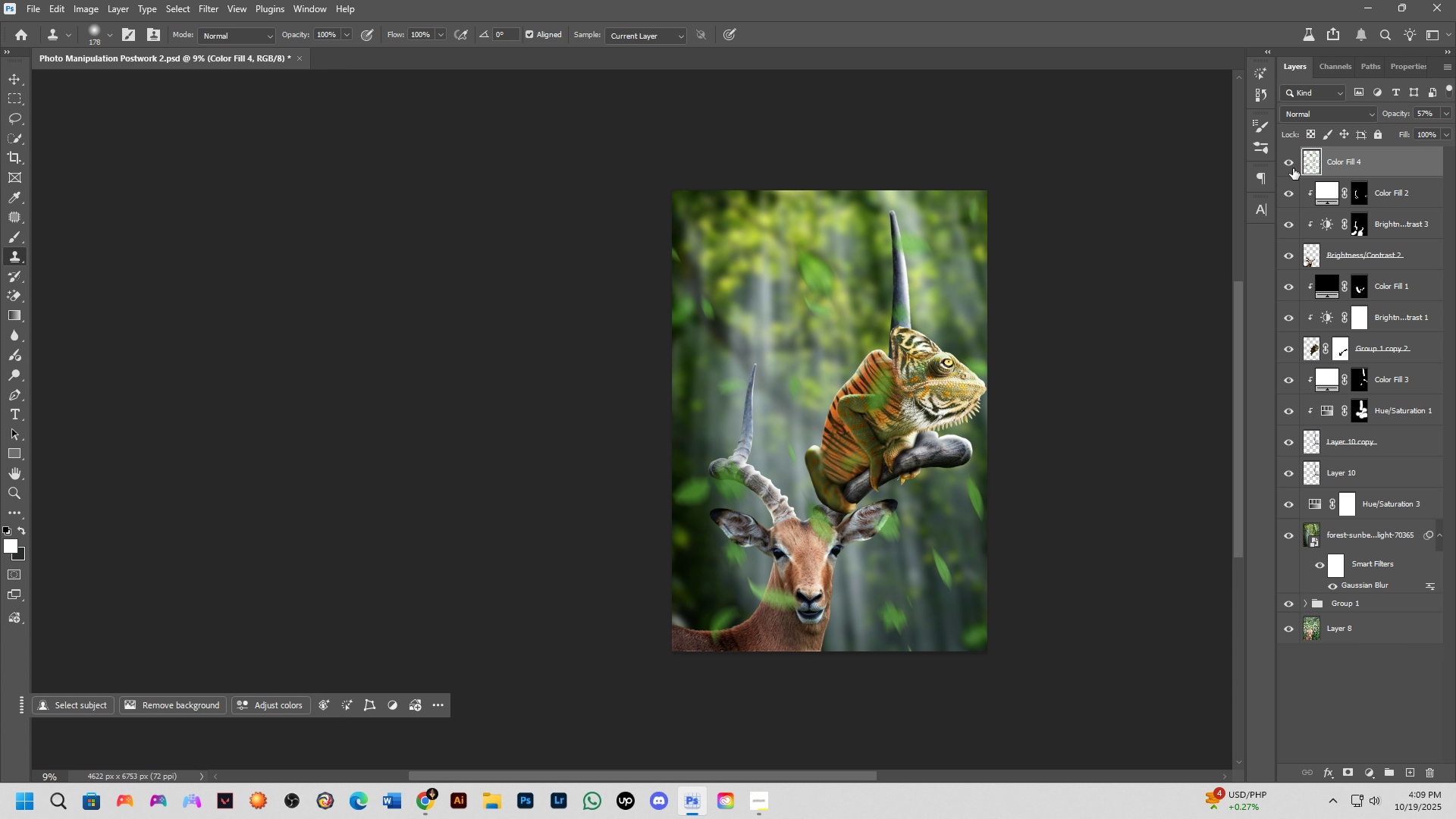 
left_click_drag(start_coordinate=[891, 394], to_coordinate=[858, 420])
 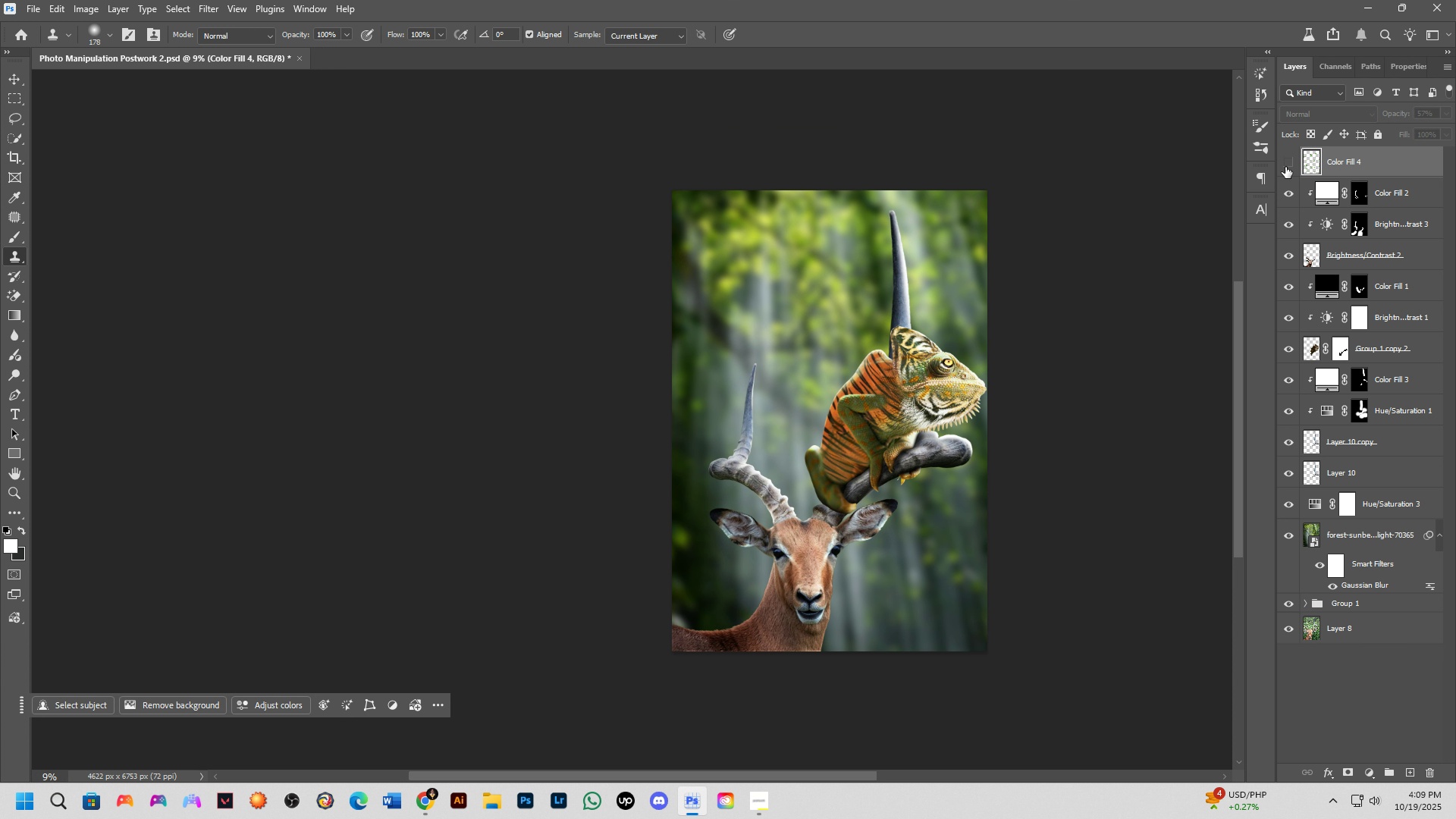 
double_click([1285, 166])
 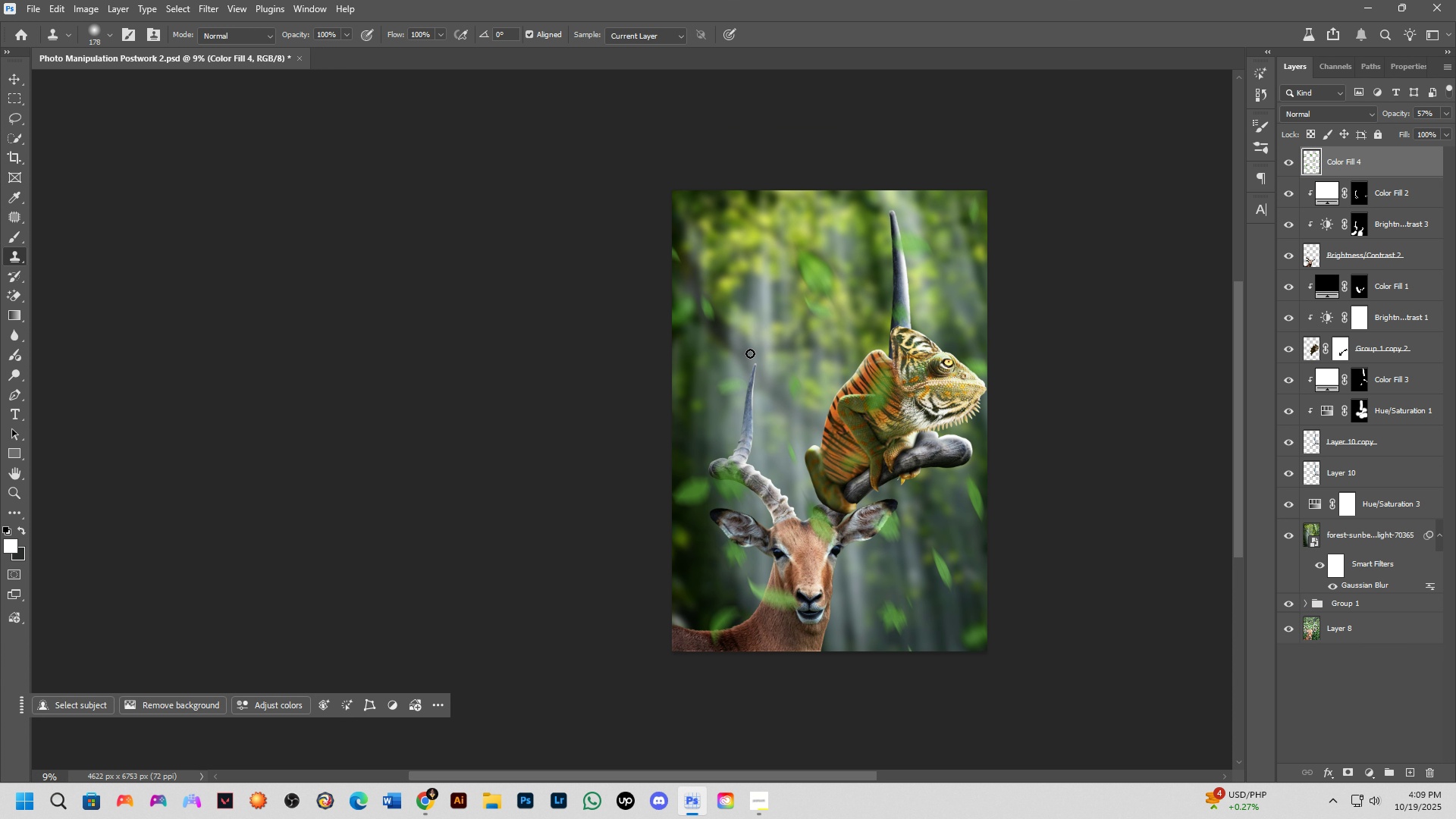 
scroll: coordinate [750, 353], scroll_direction: up, amount: 3.0
 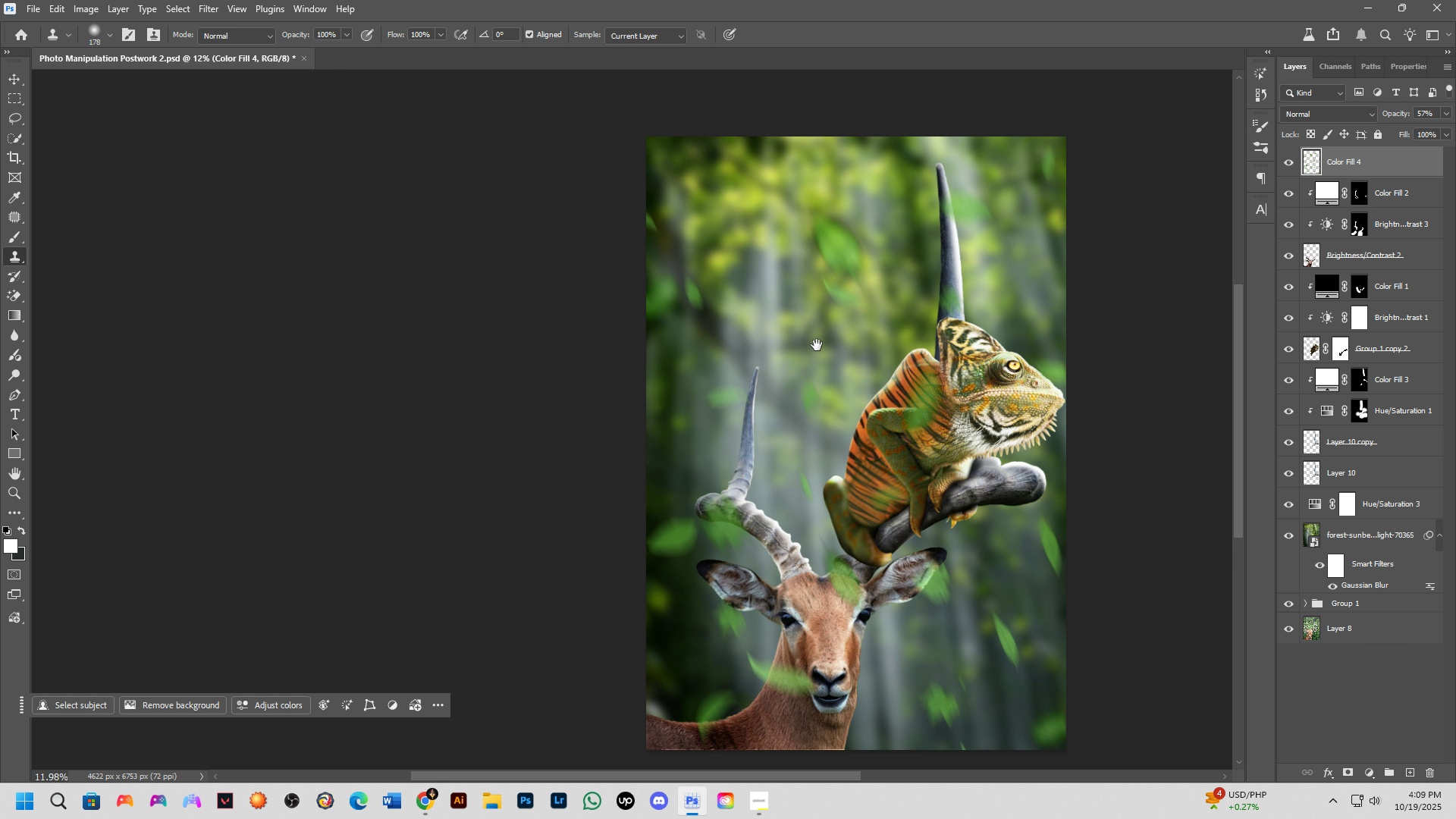 
hold_key(key=Space, duration=0.56)
 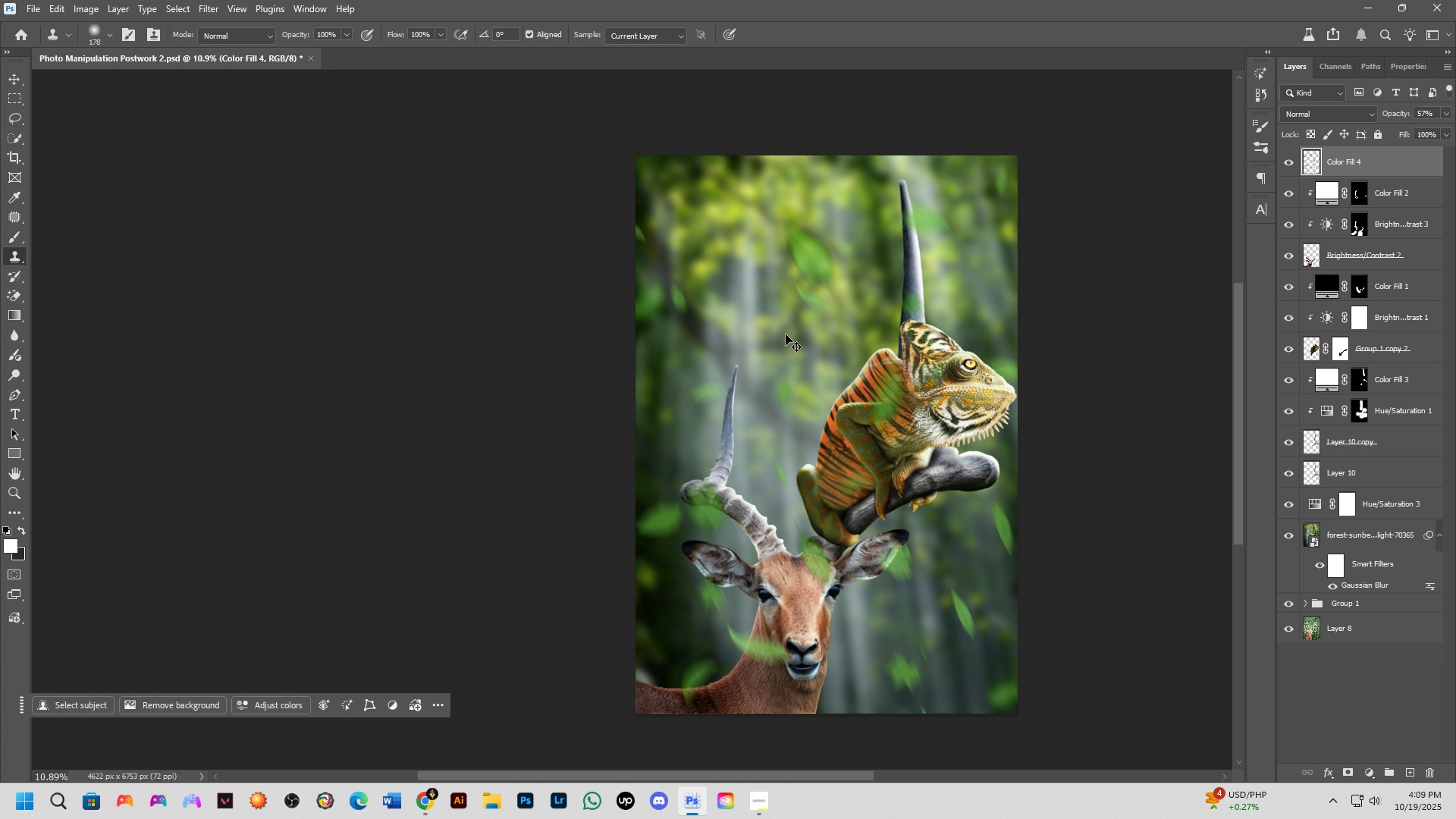 
left_click_drag(start_coordinate=[817, 343], to_coordinate=[792, 344])
 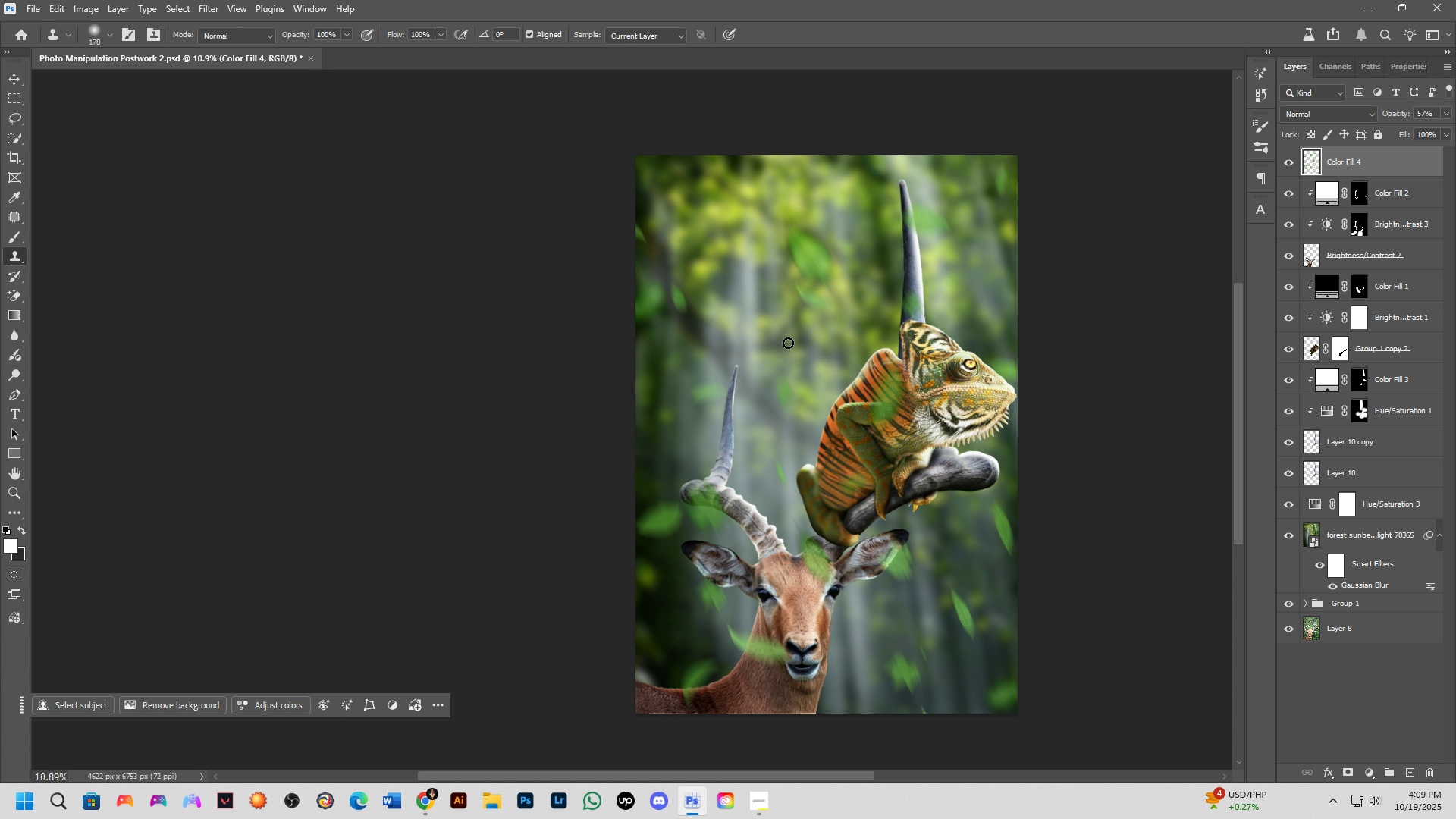 
scroll: coordinate [788, 343], scroll_direction: down, amount: 1.0
 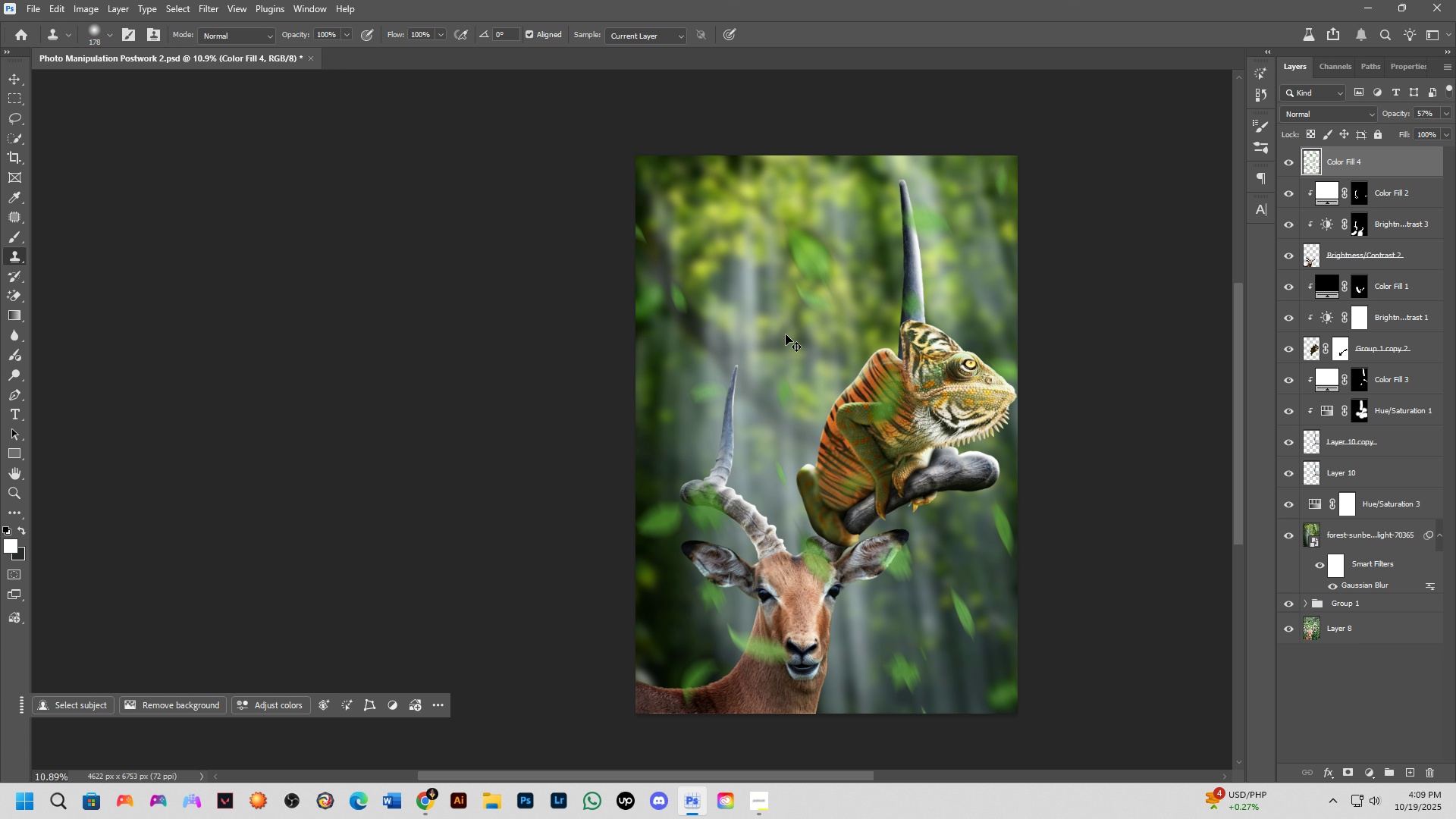 
key(Control+V)
 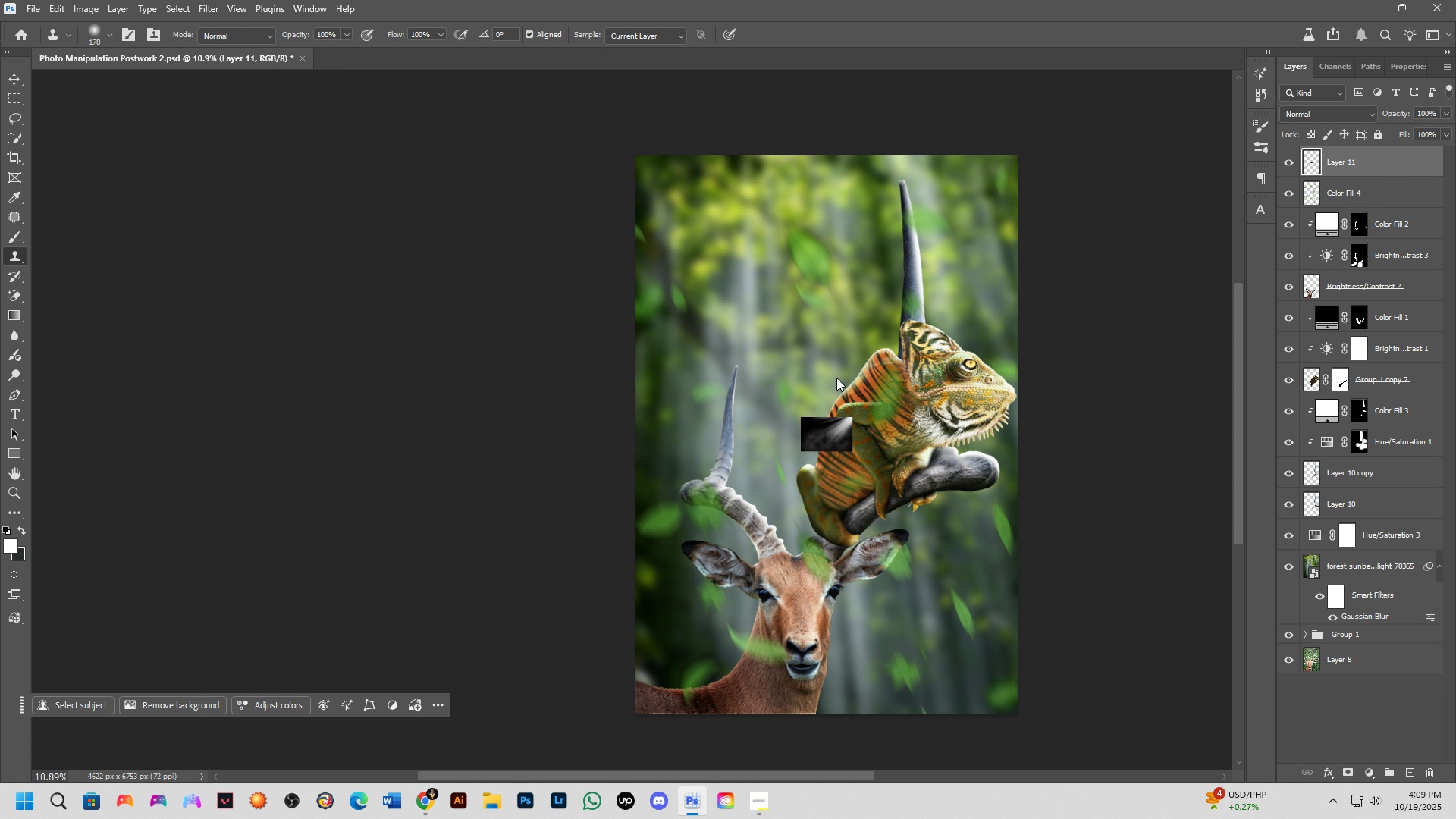 
key(Control+T)
 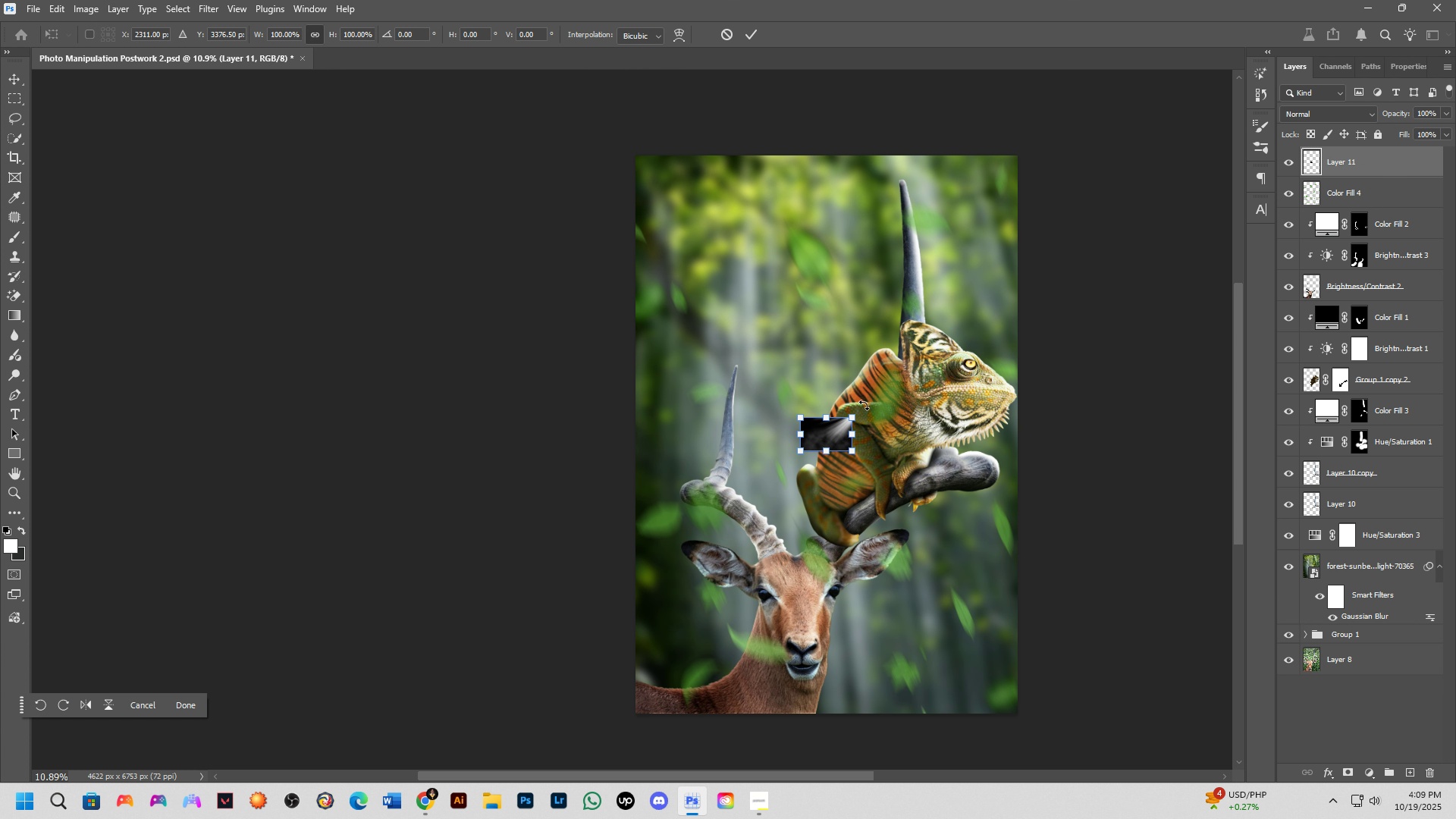 
left_click_drag(start_coordinate=[866, 404], to_coordinate=[814, 369])
 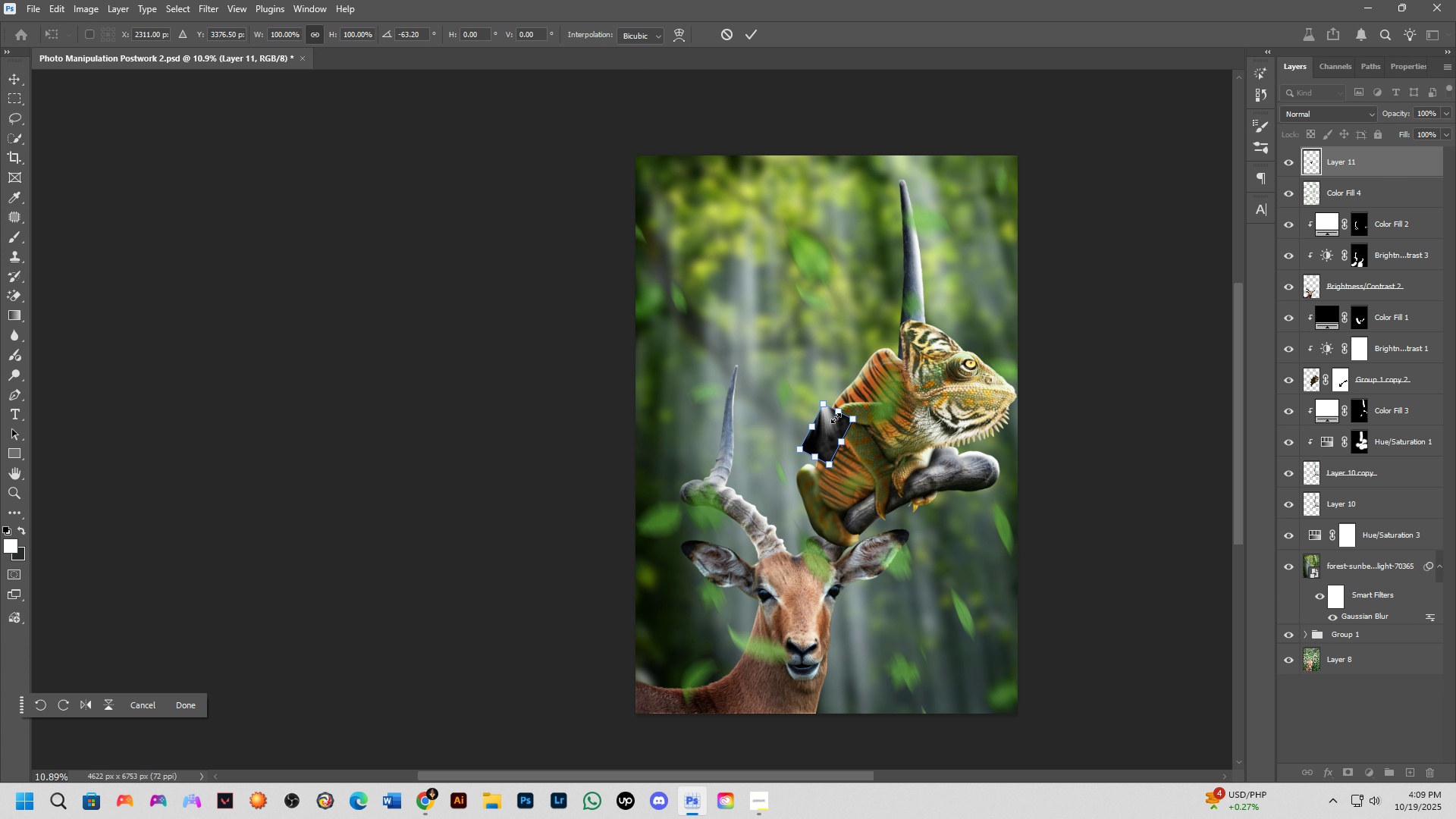 
right_click([836, 418])
 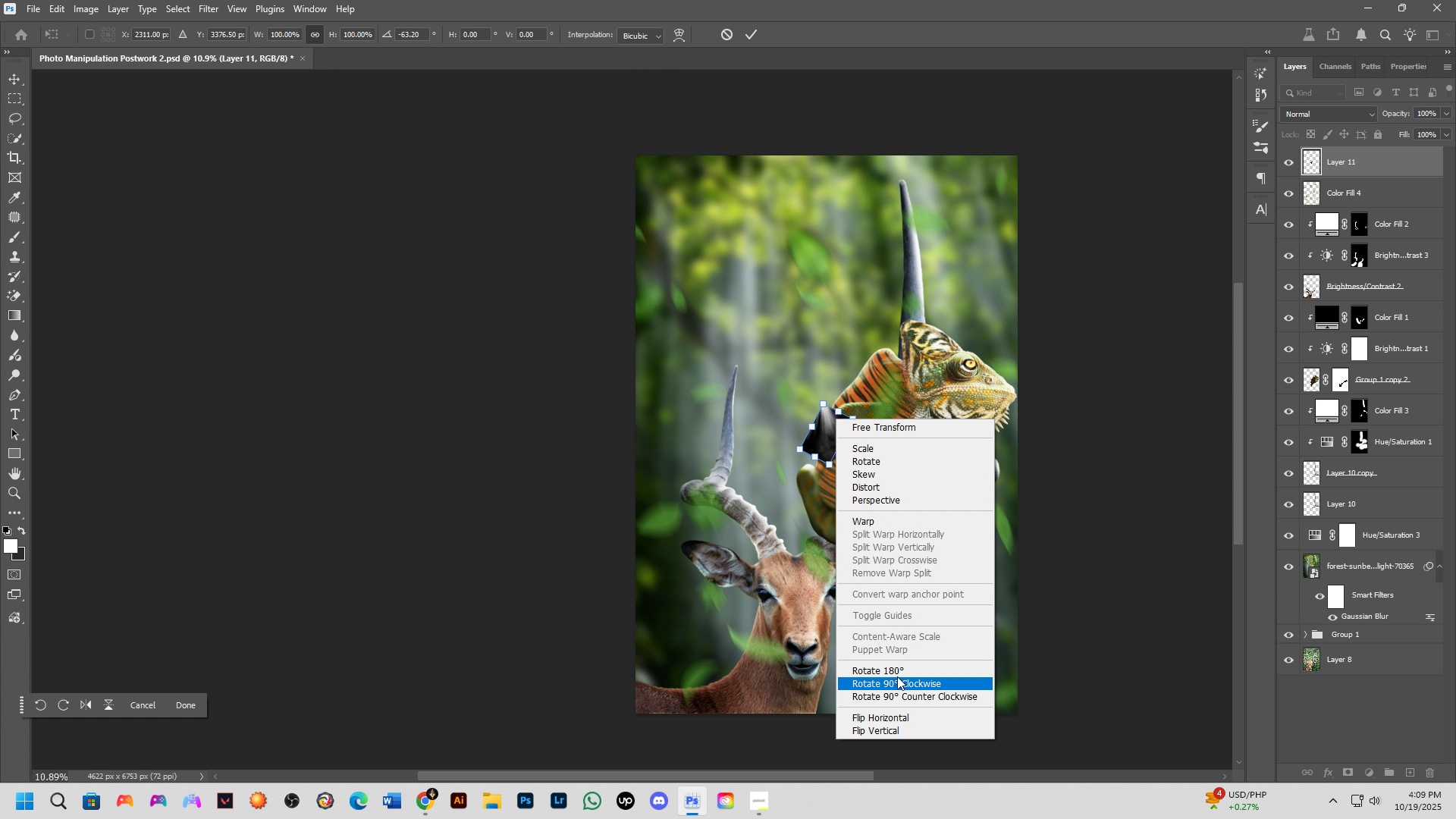 
left_click_drag(start_coordinate=[901, 713], to_coordinate=[905, 713])
 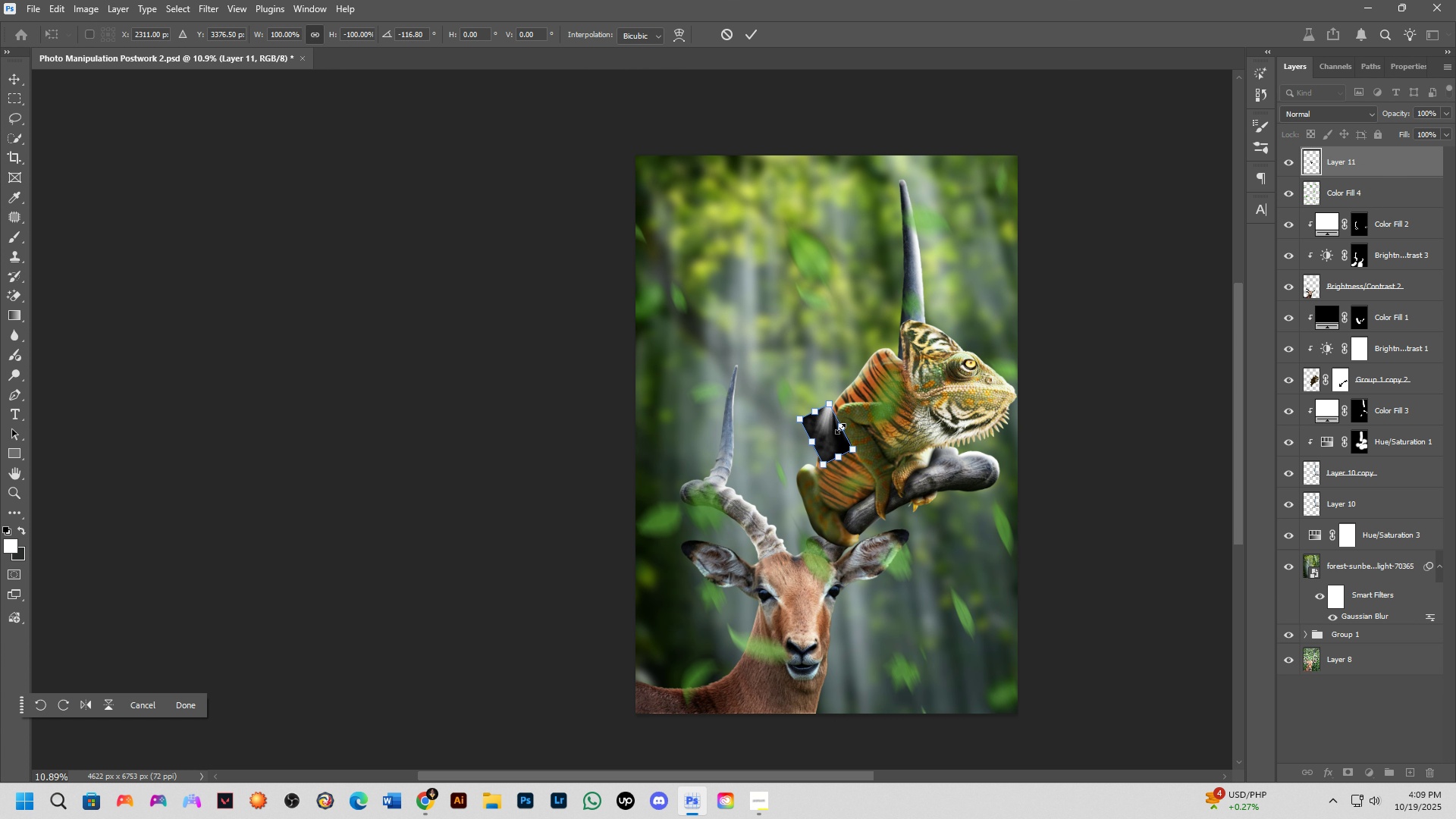 
left_click_drag(start_coordinate=[840, 428], to_coordinate=[1077, 237])
 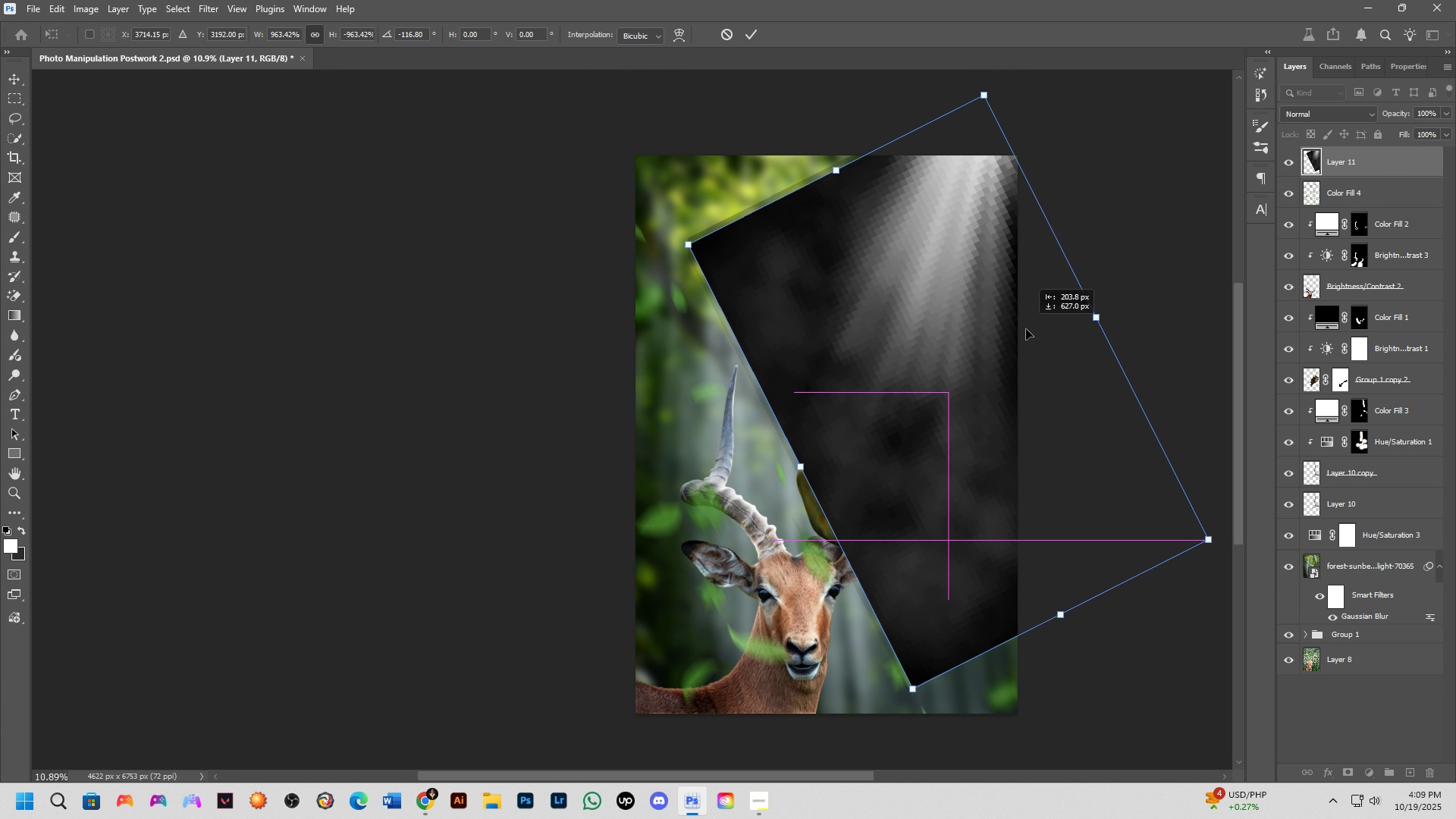 
left_click_drag(start_coordinate=[1040, 292], to_coordinate=[1069, 337])
 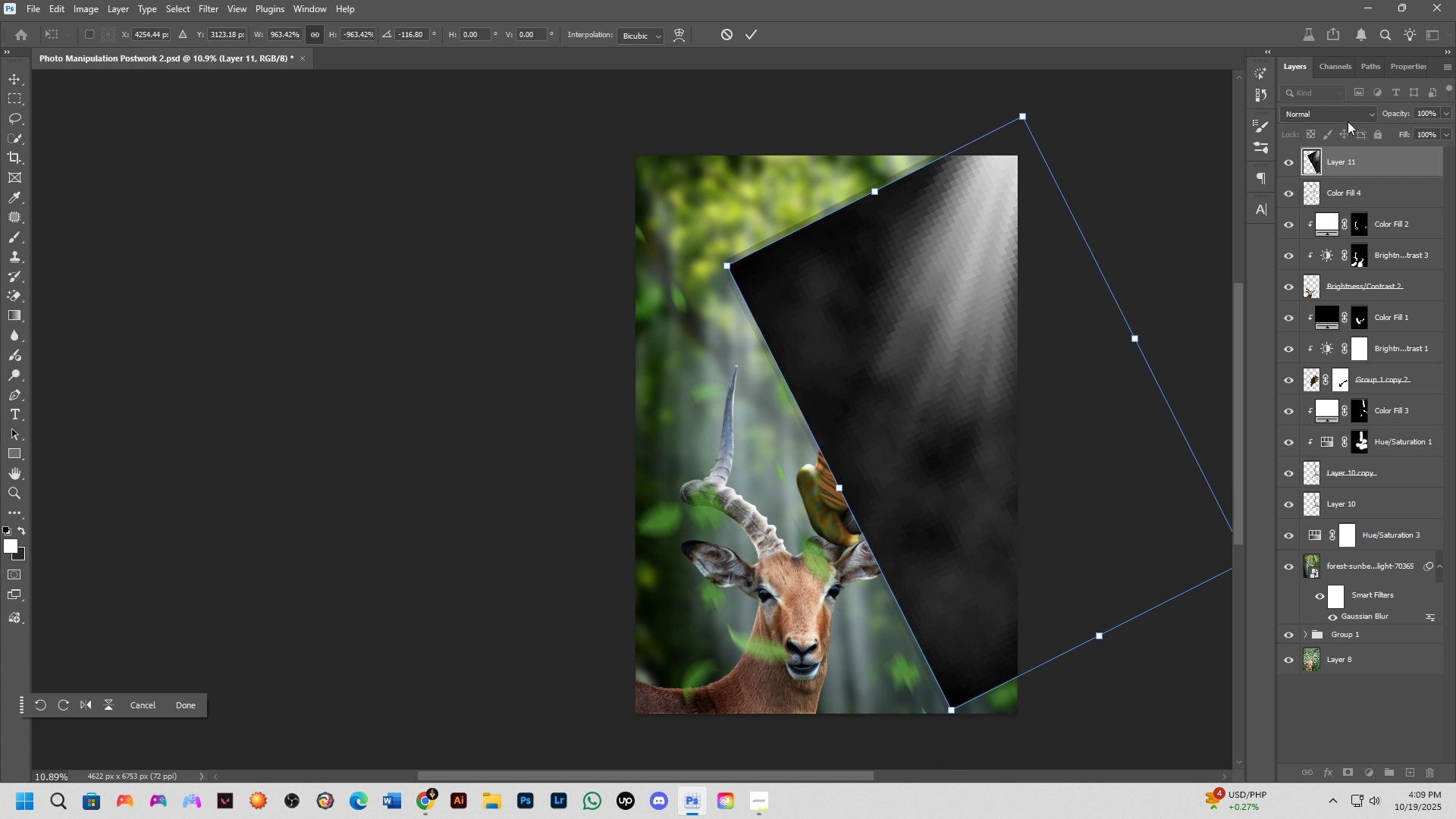 
left_click([1348, 121])
 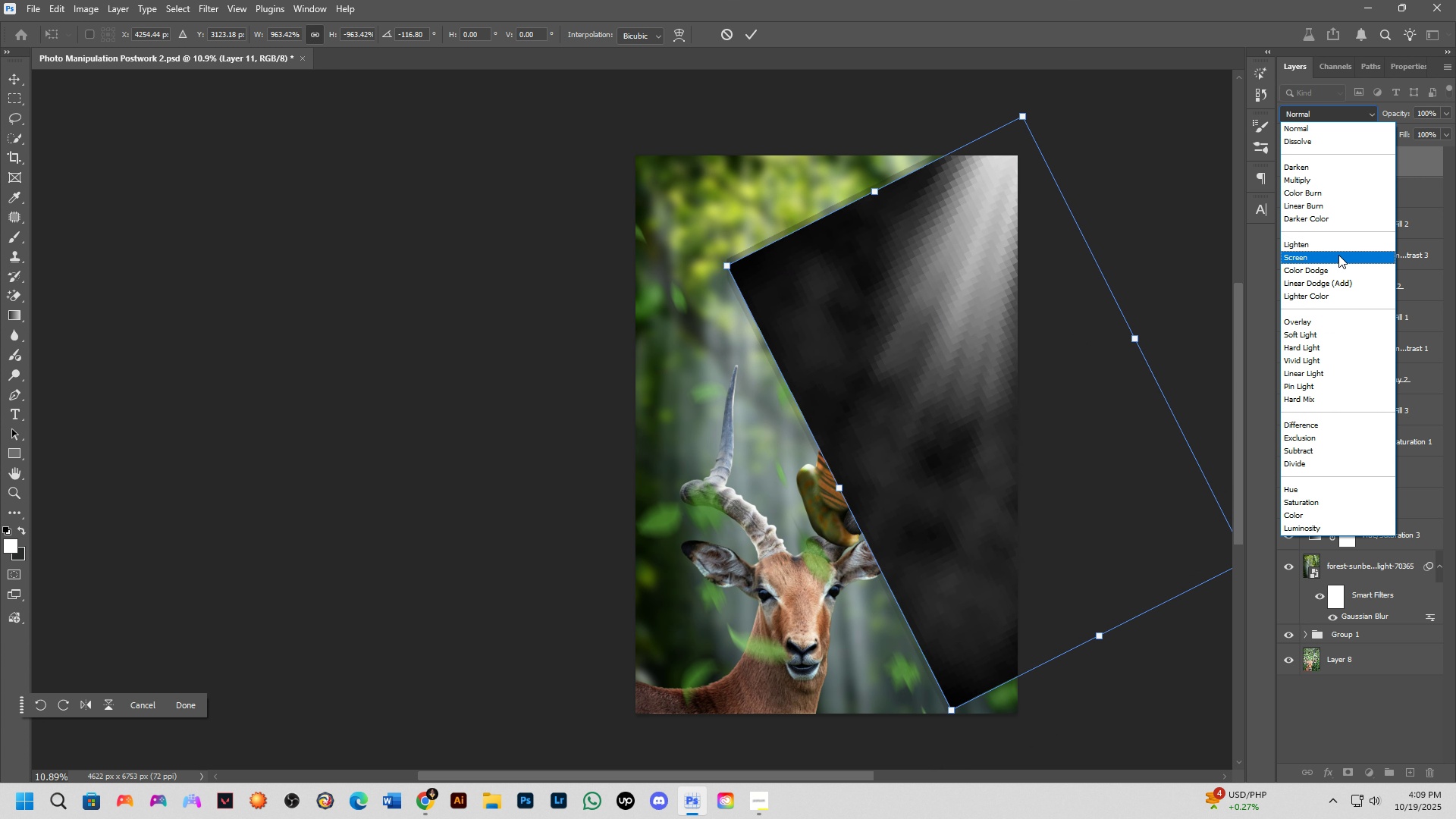 
left_click([1338, 255])
 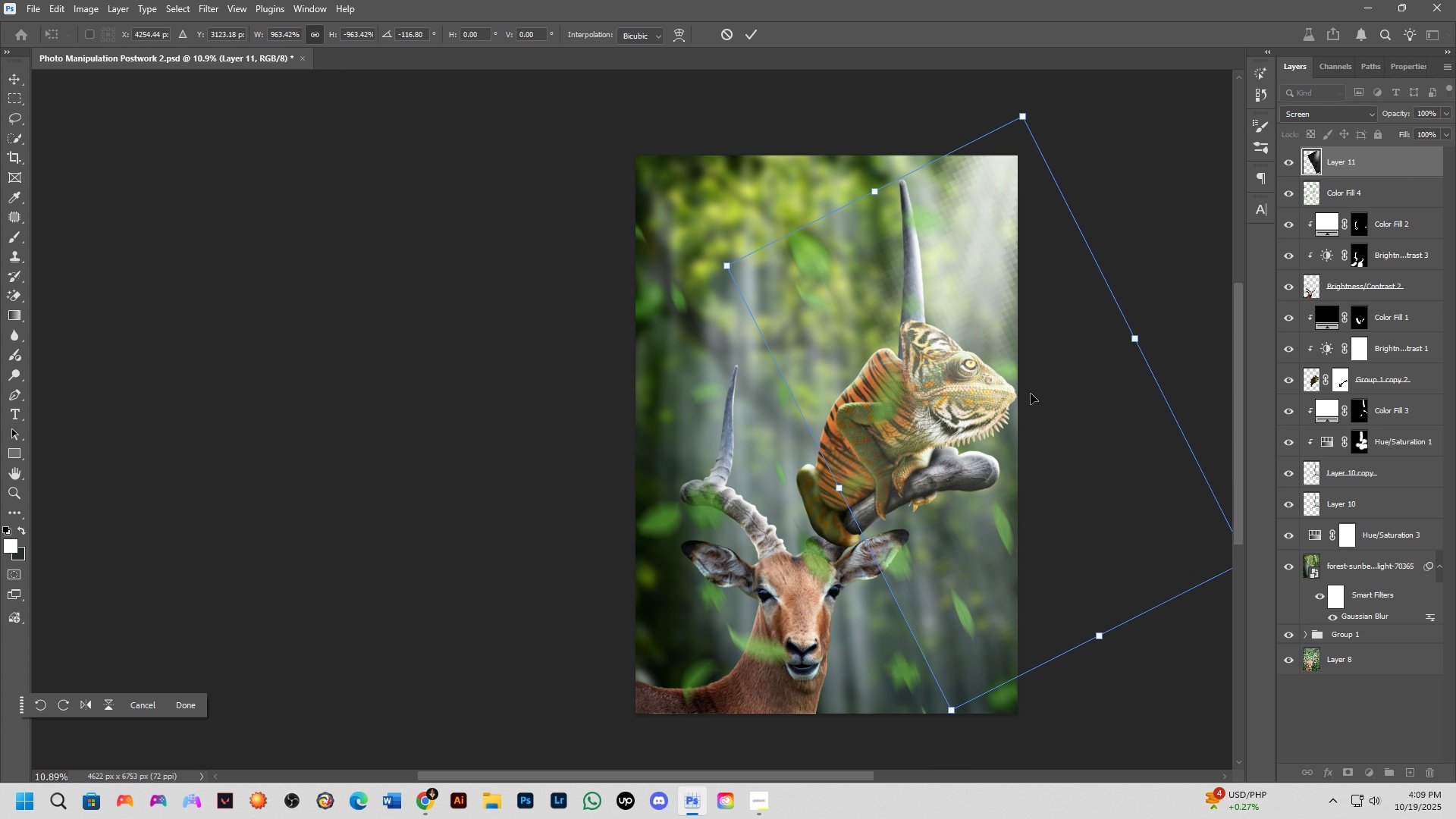 
key(NumpadEnter)
 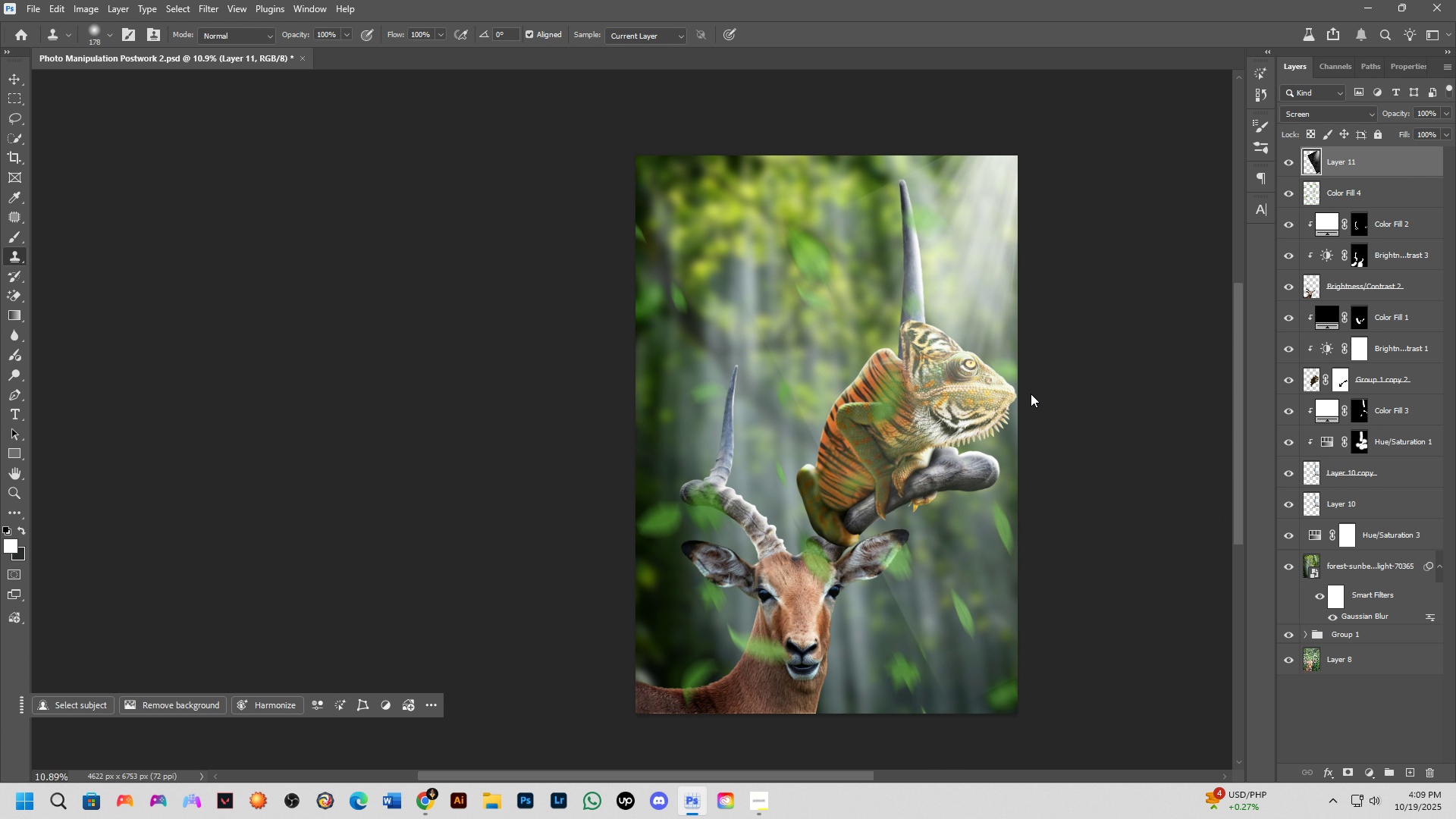 
hold_key(key=ControlLeft, duration=1.53)
left_click_drag(start_coordinate=[981, 275], to_coordinate=[953, 236])
 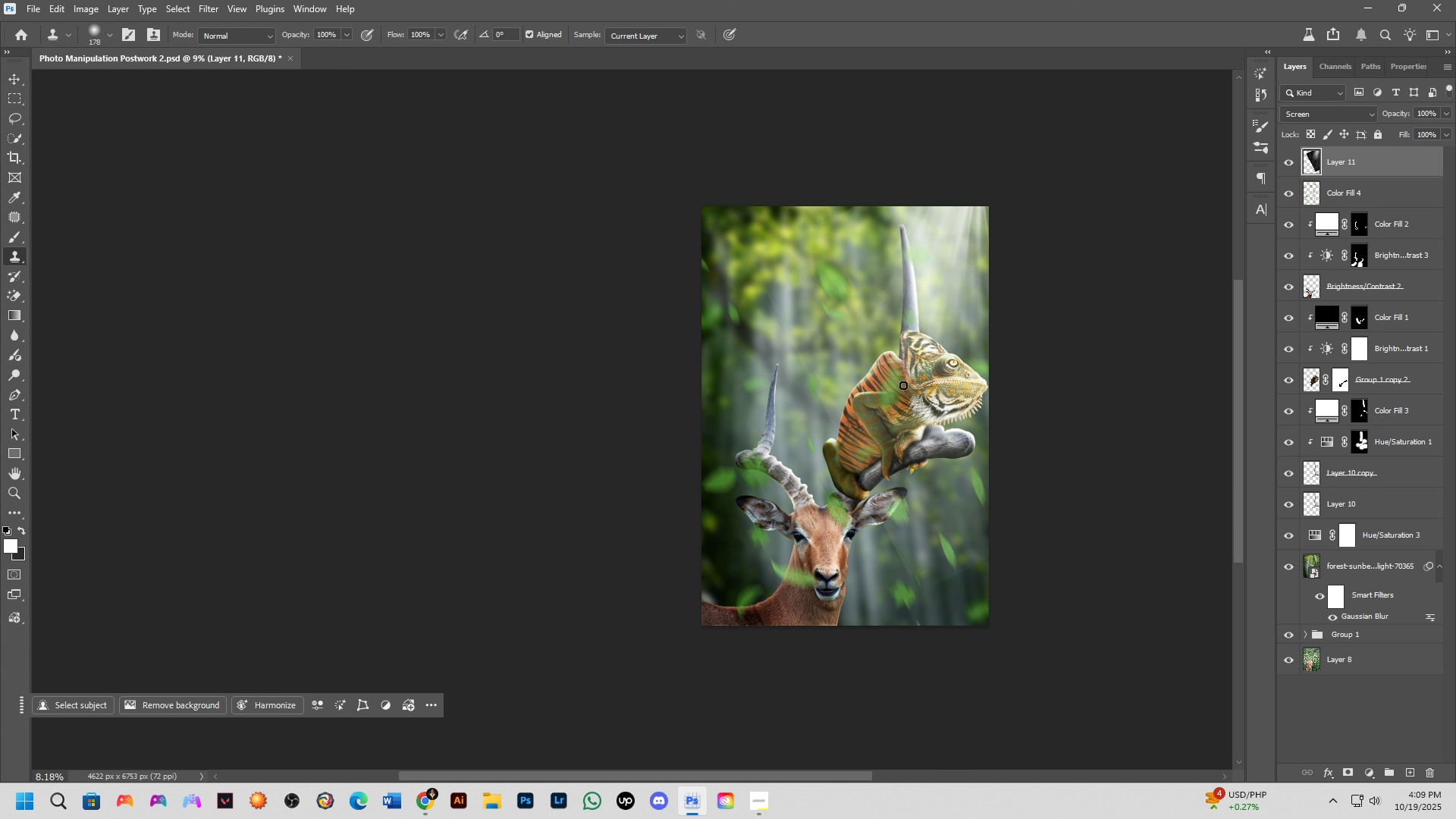 
hold_key(key=ControlLeft, duration=1.4)
 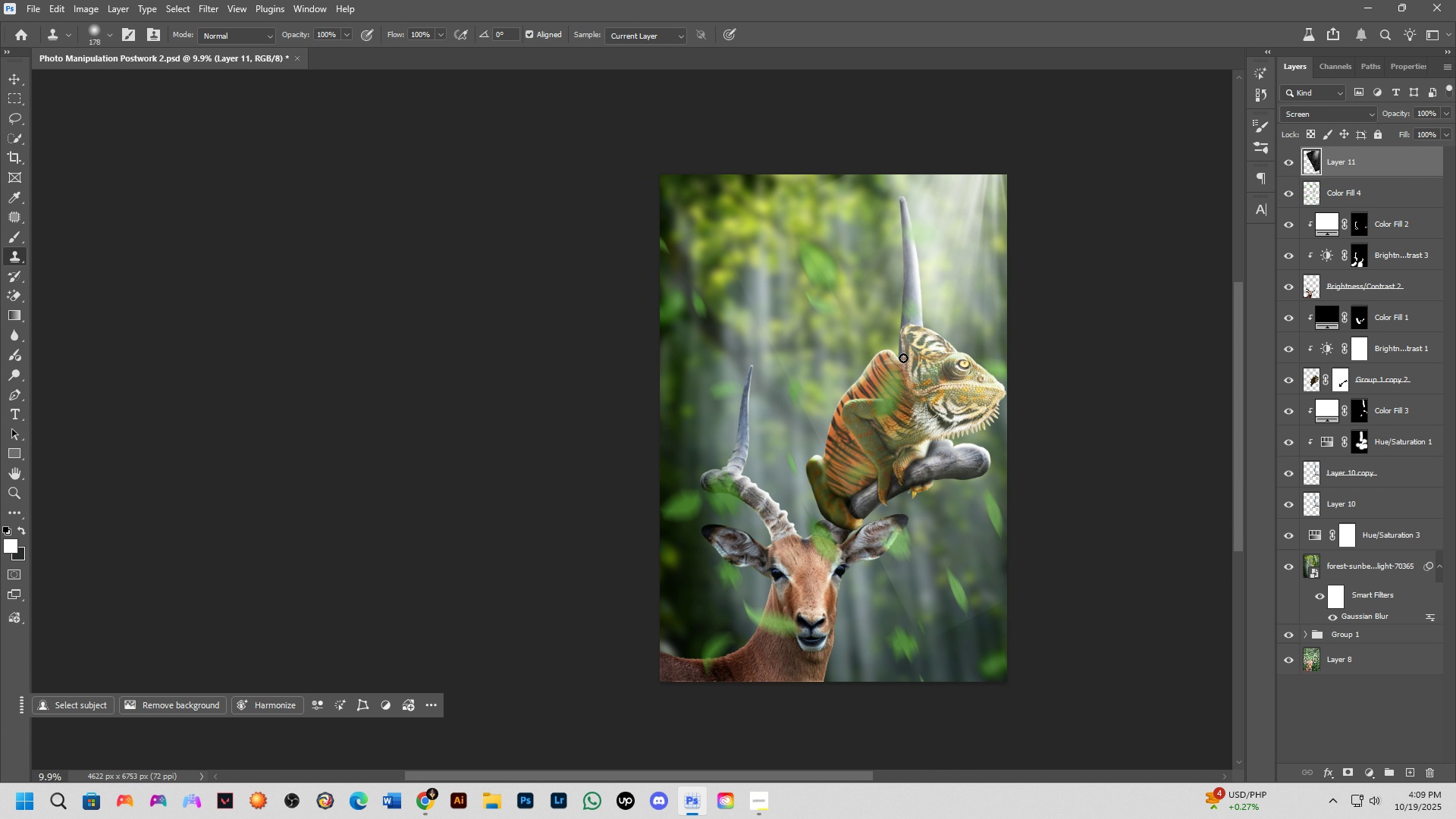 
scroll: coordinate [903, 358], scroll_direction: down, amount: 3.0
 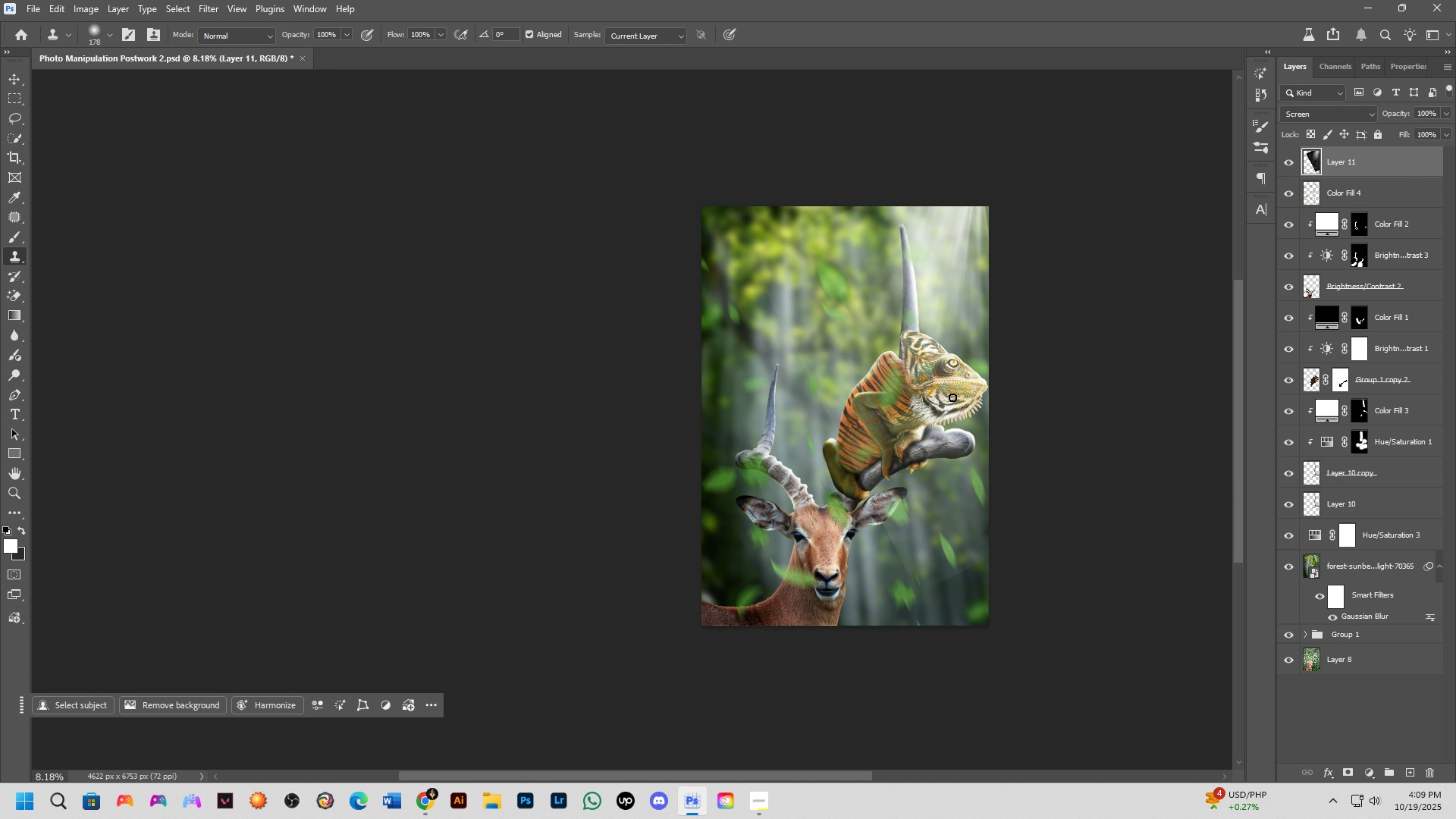 
key(Control+T)
 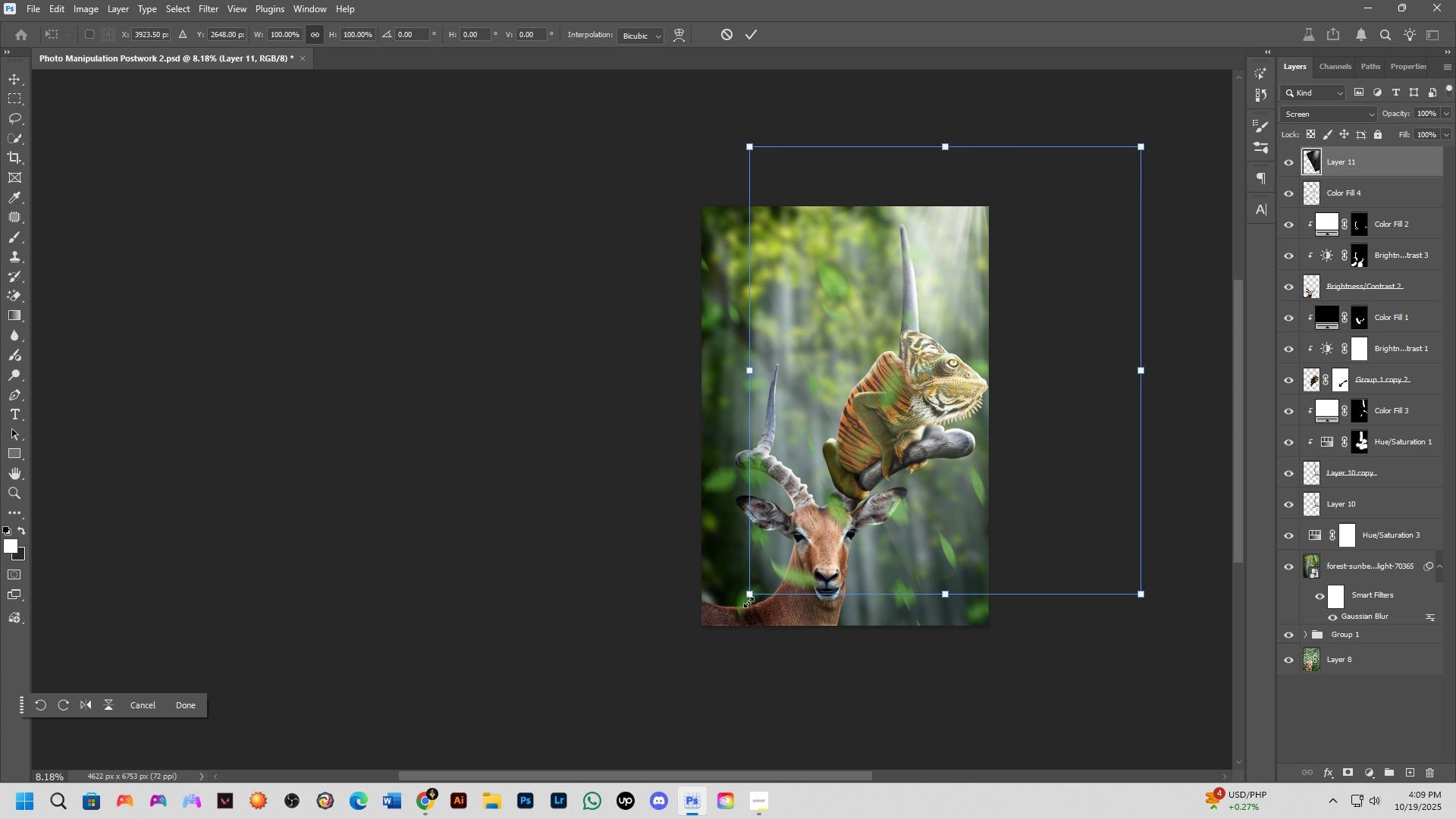 
left_click_drag(start_coordinate=[748, 601], to_coordinate=[546, 716])
 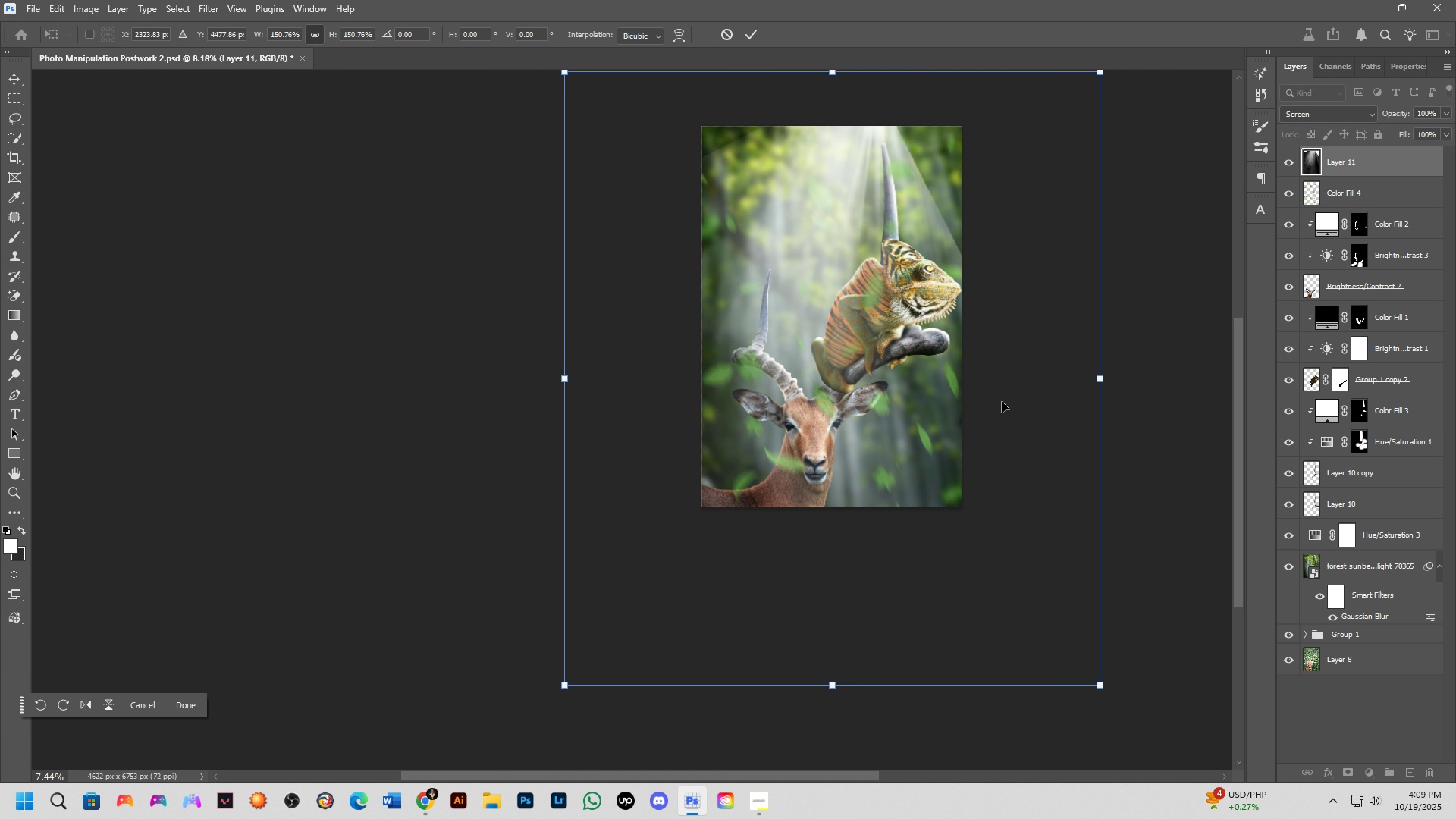 
scroll: coordinate [1002, 402], scroll_direction: down, amount: 2.0
 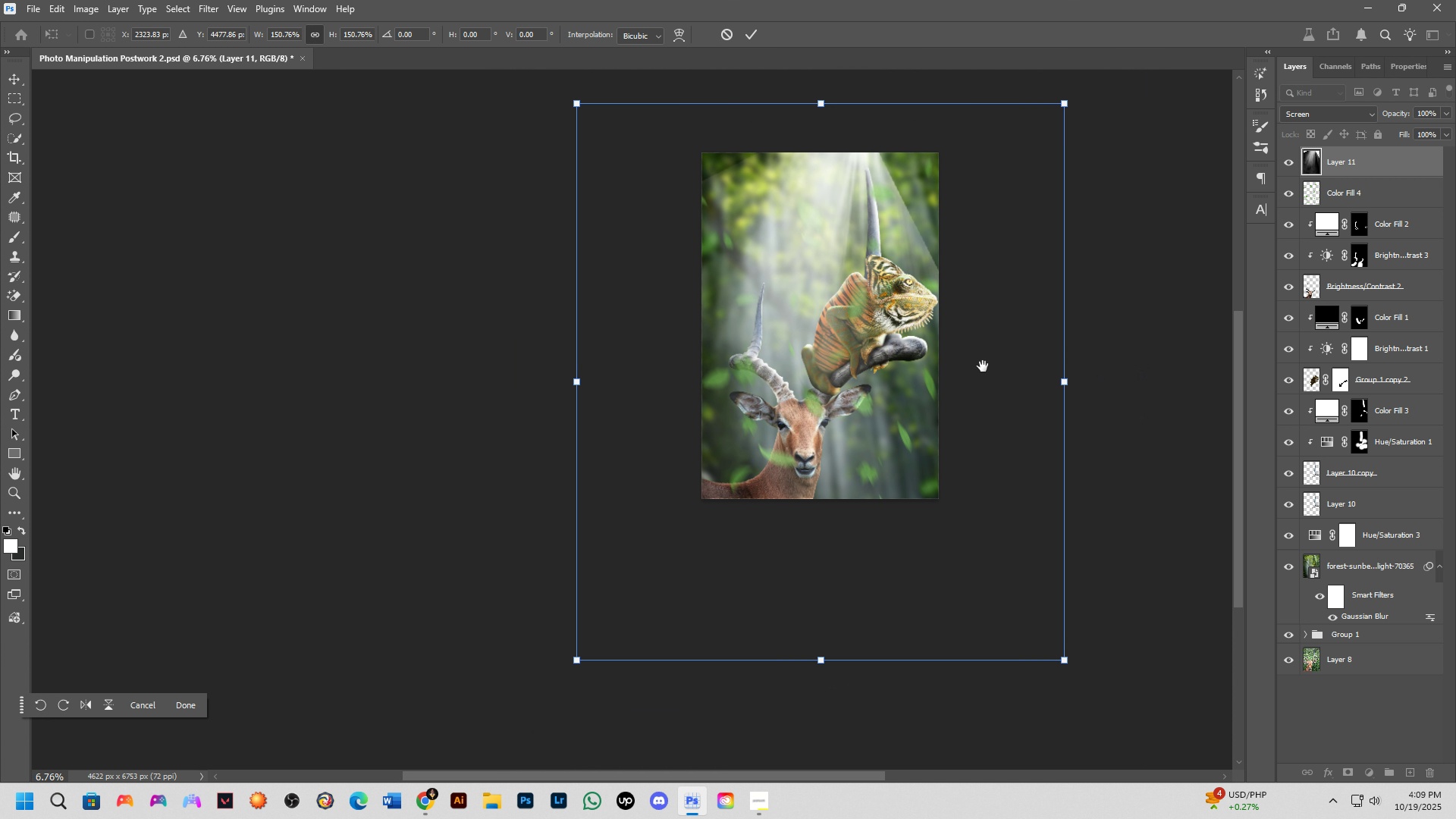 
hold_key(key=Space, duration=0.45)
 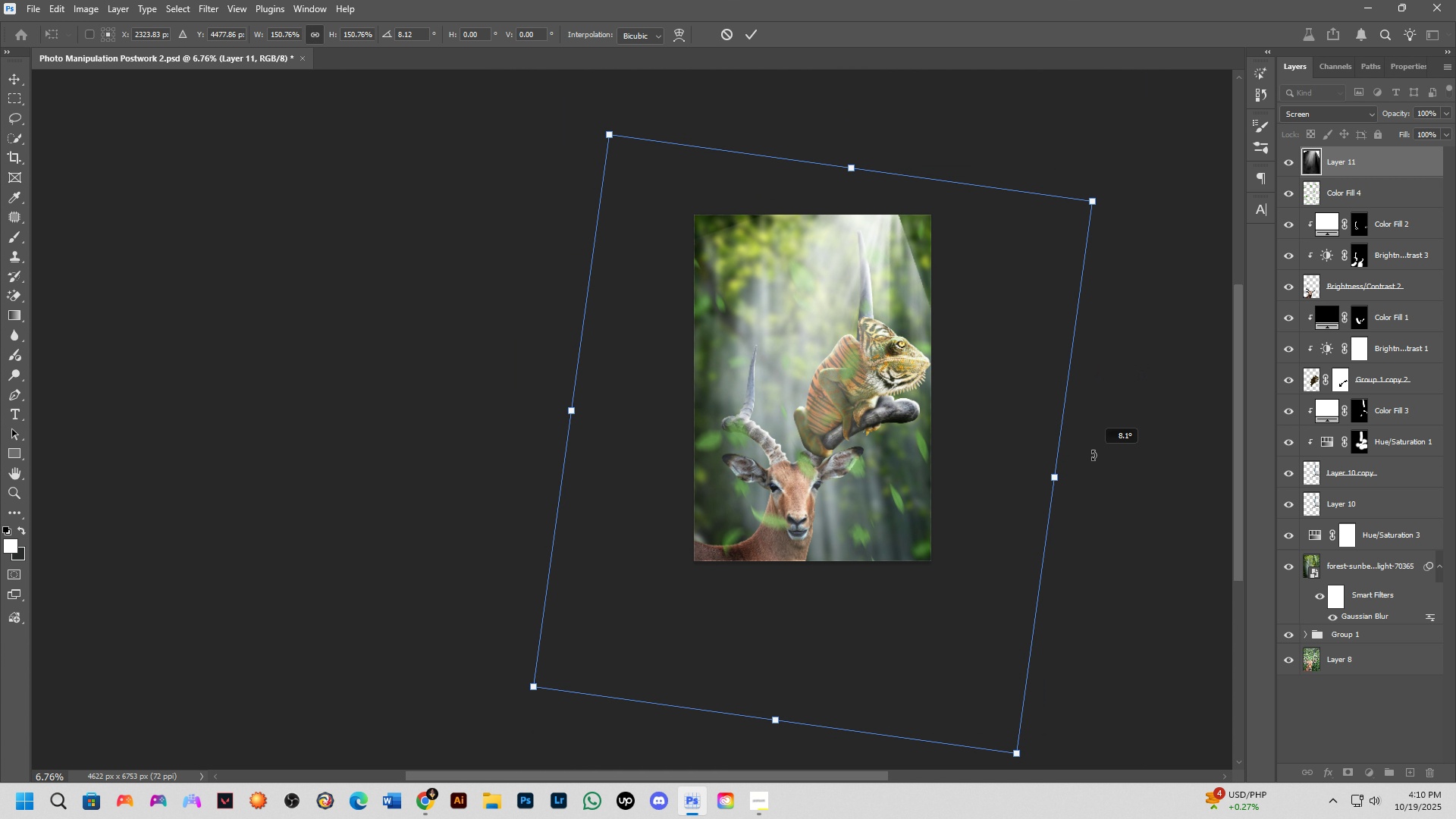 
left_click_drag(start_coordinate=[983, 366], to_coordinate=[975, 428])
 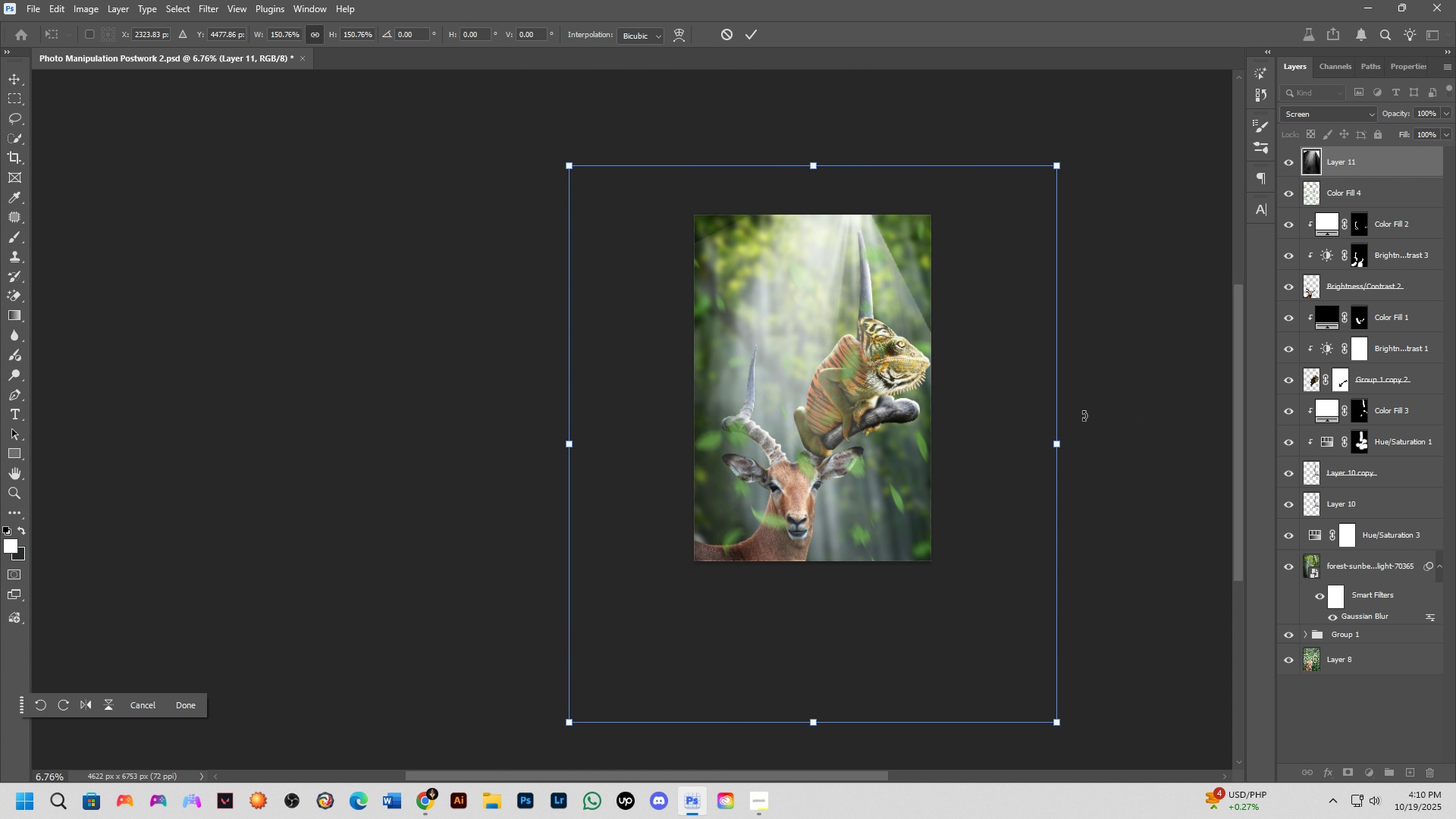 
left_click_drag(start_coordinate=[1084, 416], to_coordinate=[1105, 516])
 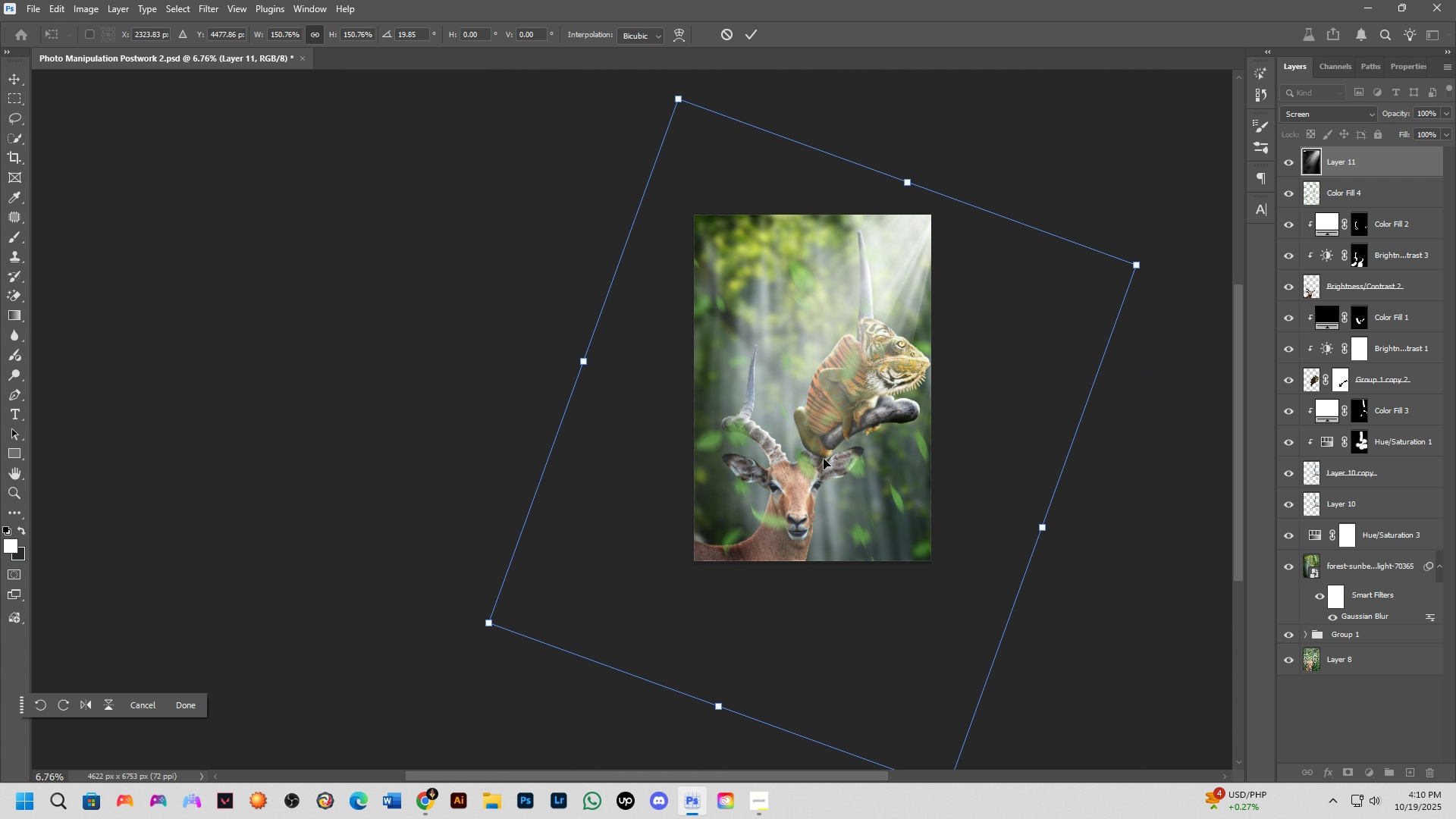 
scroll: coordinate [807, 430], scroll_direction: up, amount: 5.0
 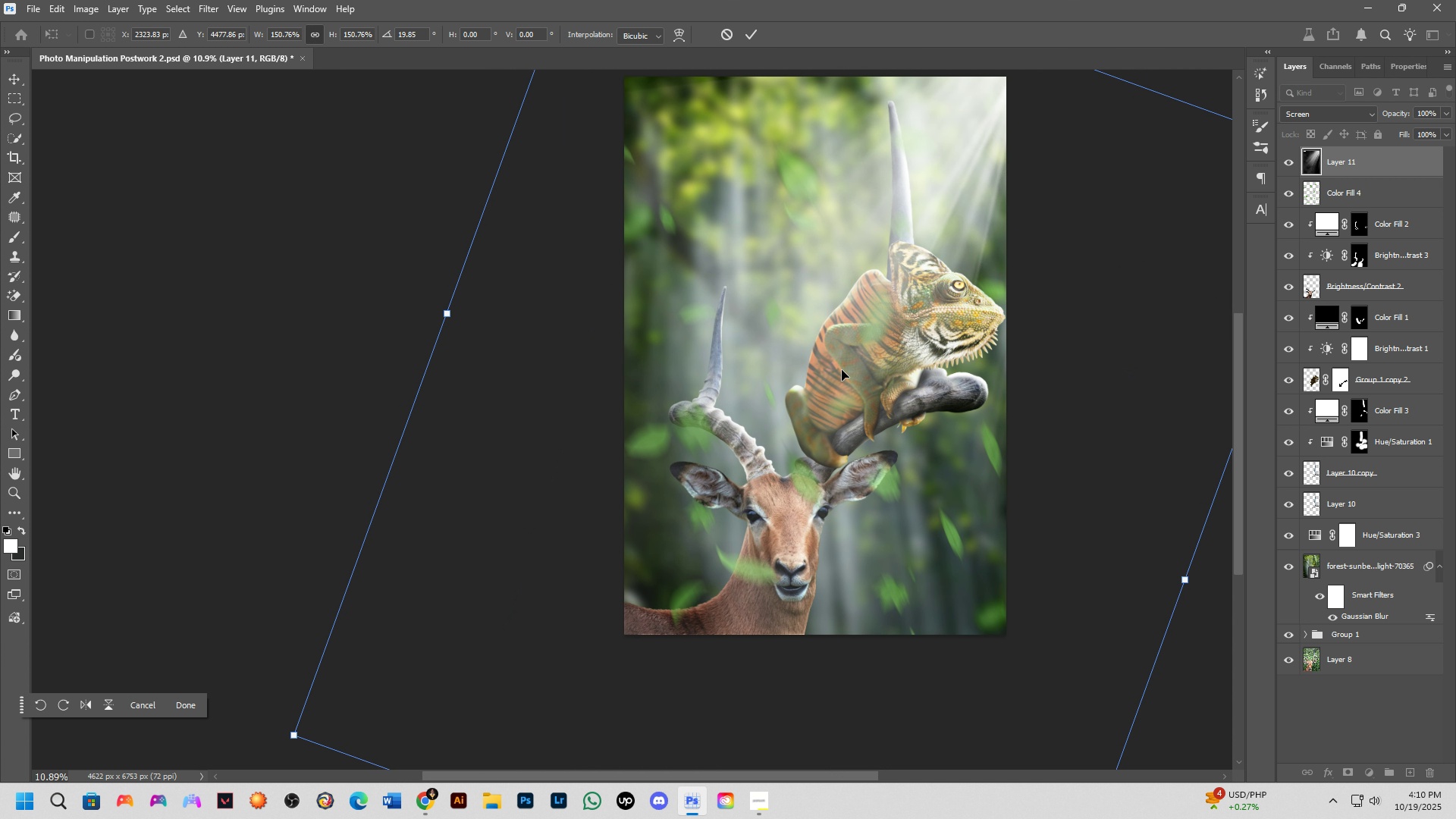 
hold_key(key=Space, duration=0.69)
 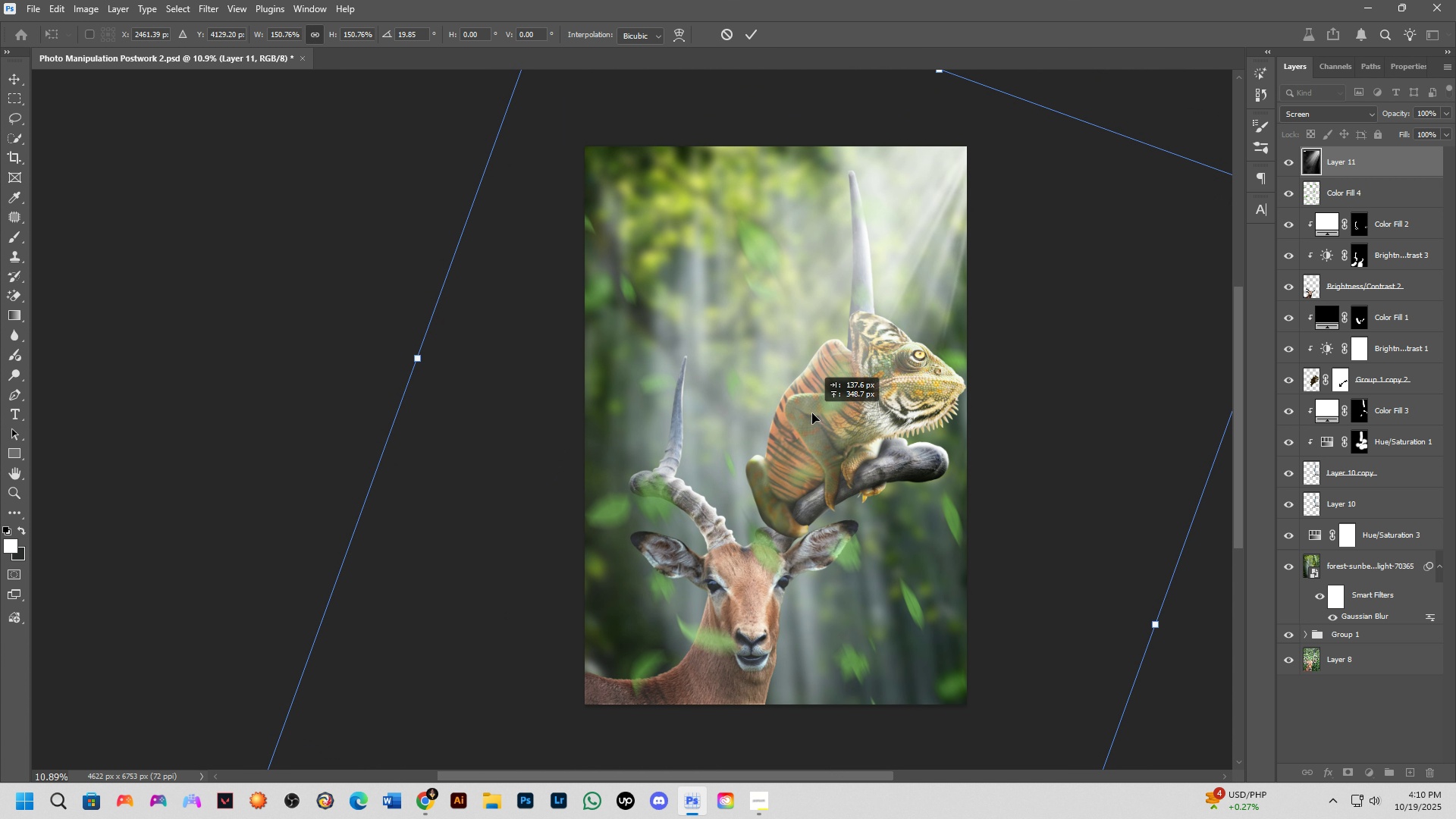 
left_click_drag(start_coordinate=[843, 366], to_coordinate=[803, 435])
 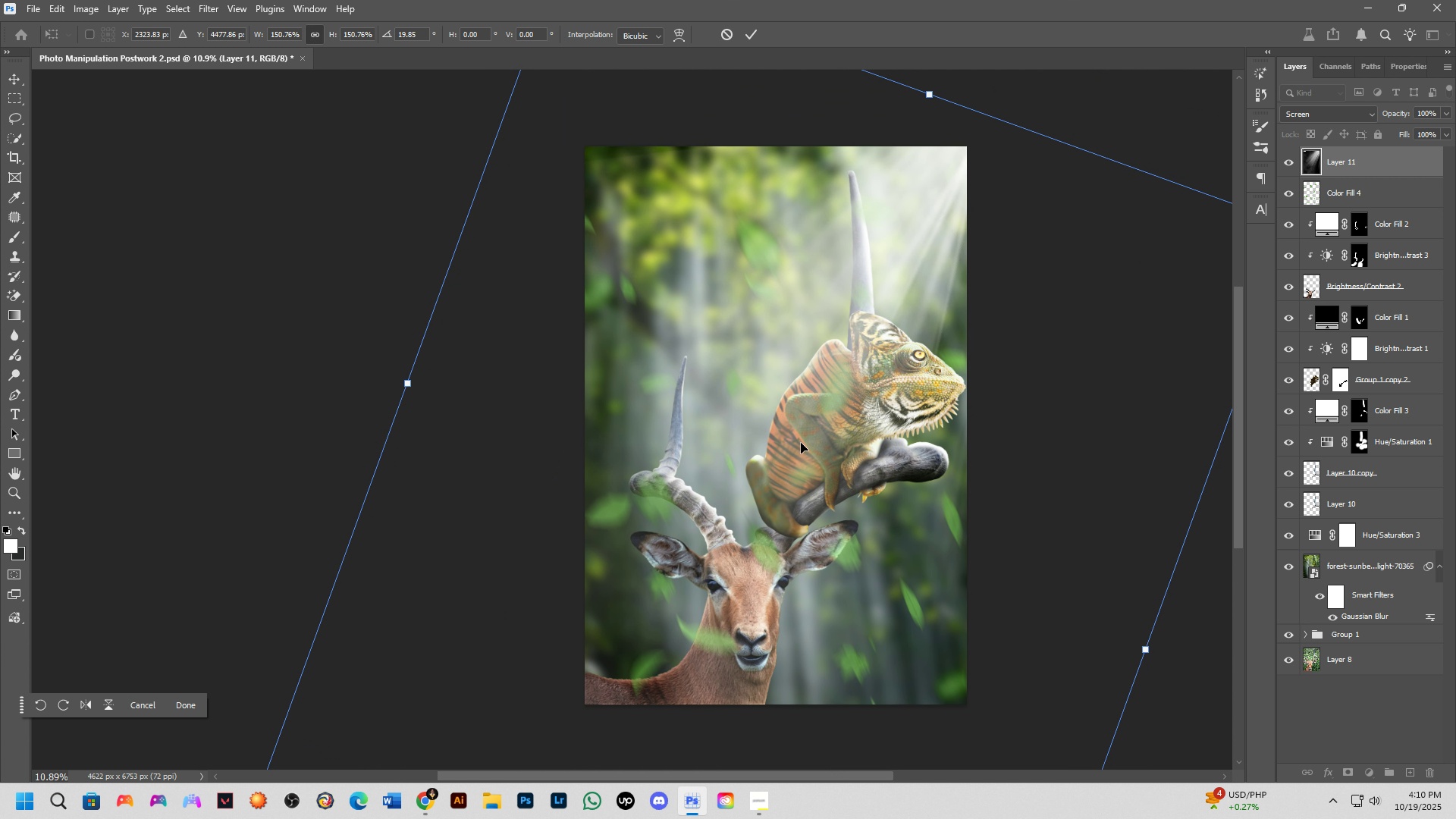 
hold_key(key=ControlLeft, duration=1.53)
left_click_drag(start_coordinate=[800, 443], to_coordinate=[827, 391])
 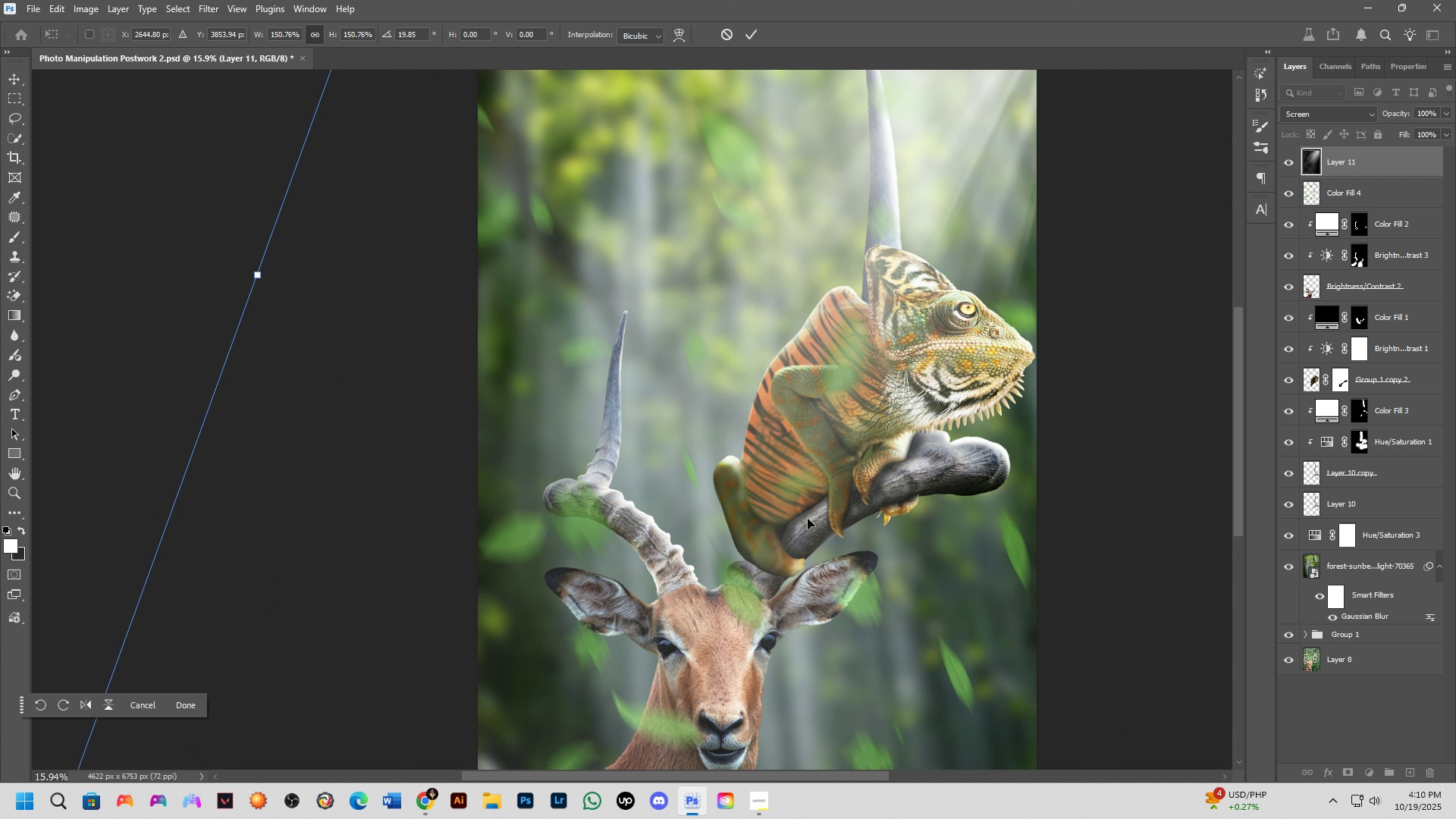 
hold_key(key=ControlLeft, duration=0.49)
 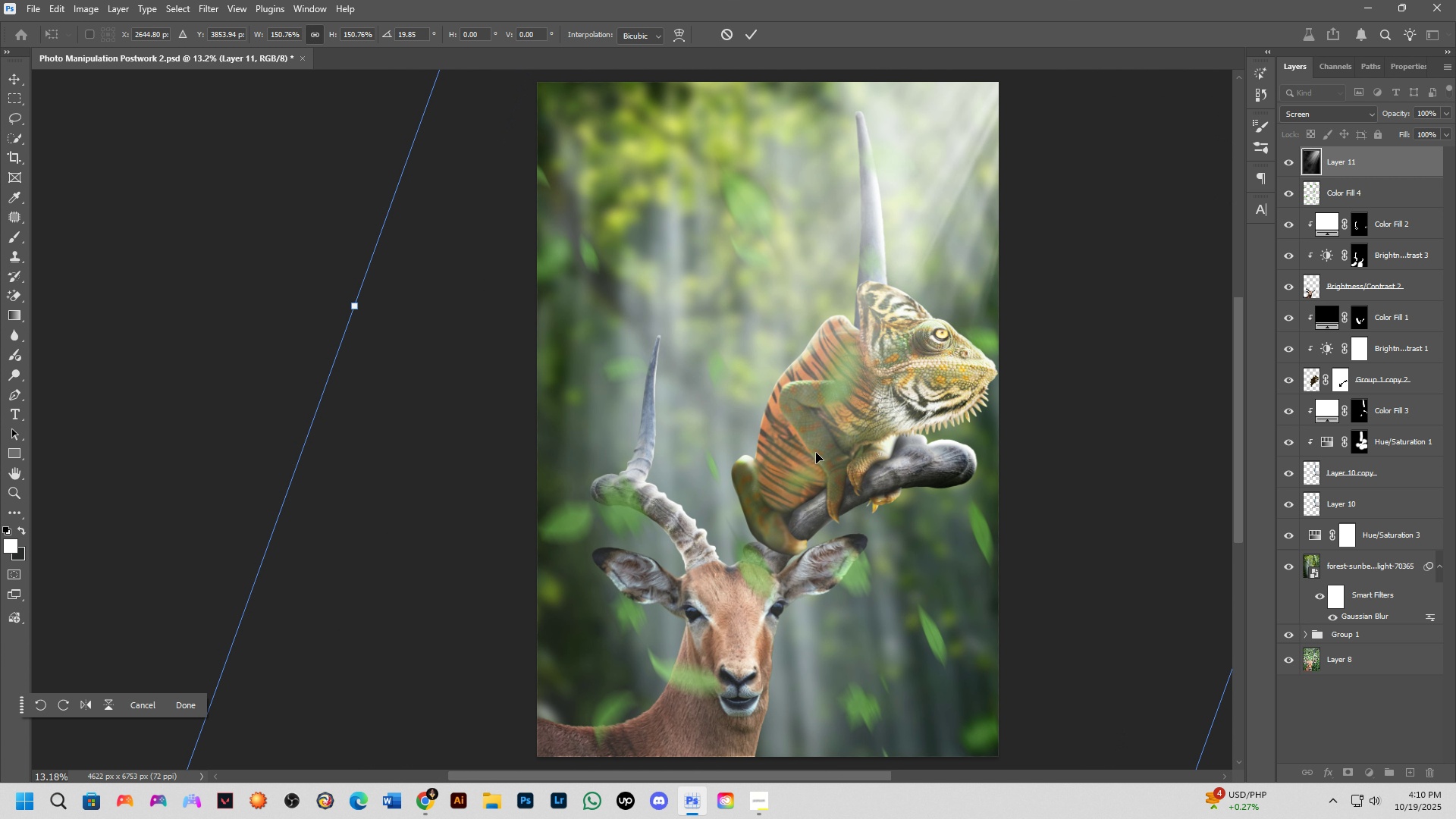 
scroll: coordinate [777, 593], scroll_direction: up, amount: 6.0
 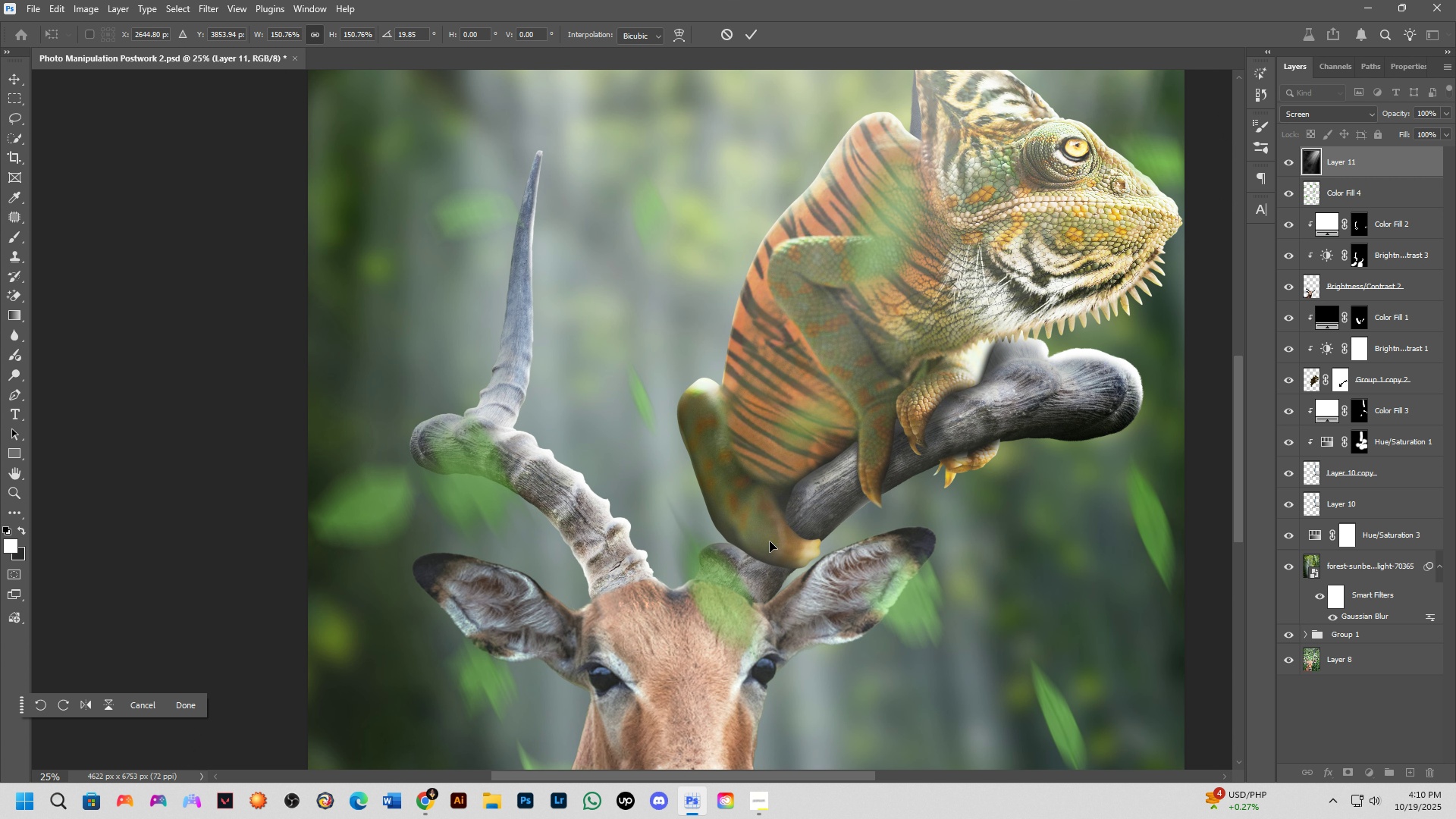 
key(Shift+ShiftLeft)
 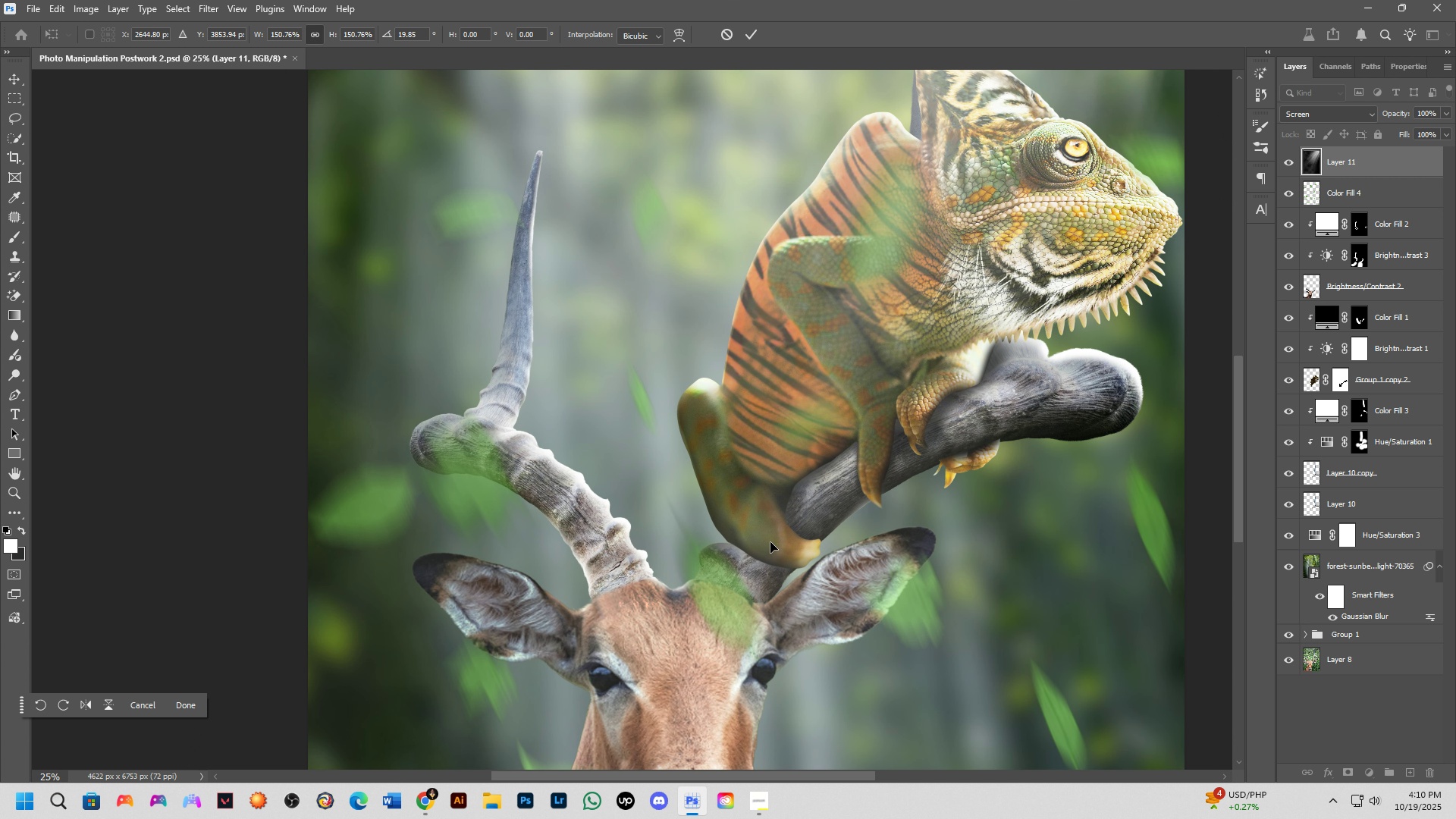 
key(Shift+ShiftLeft)
 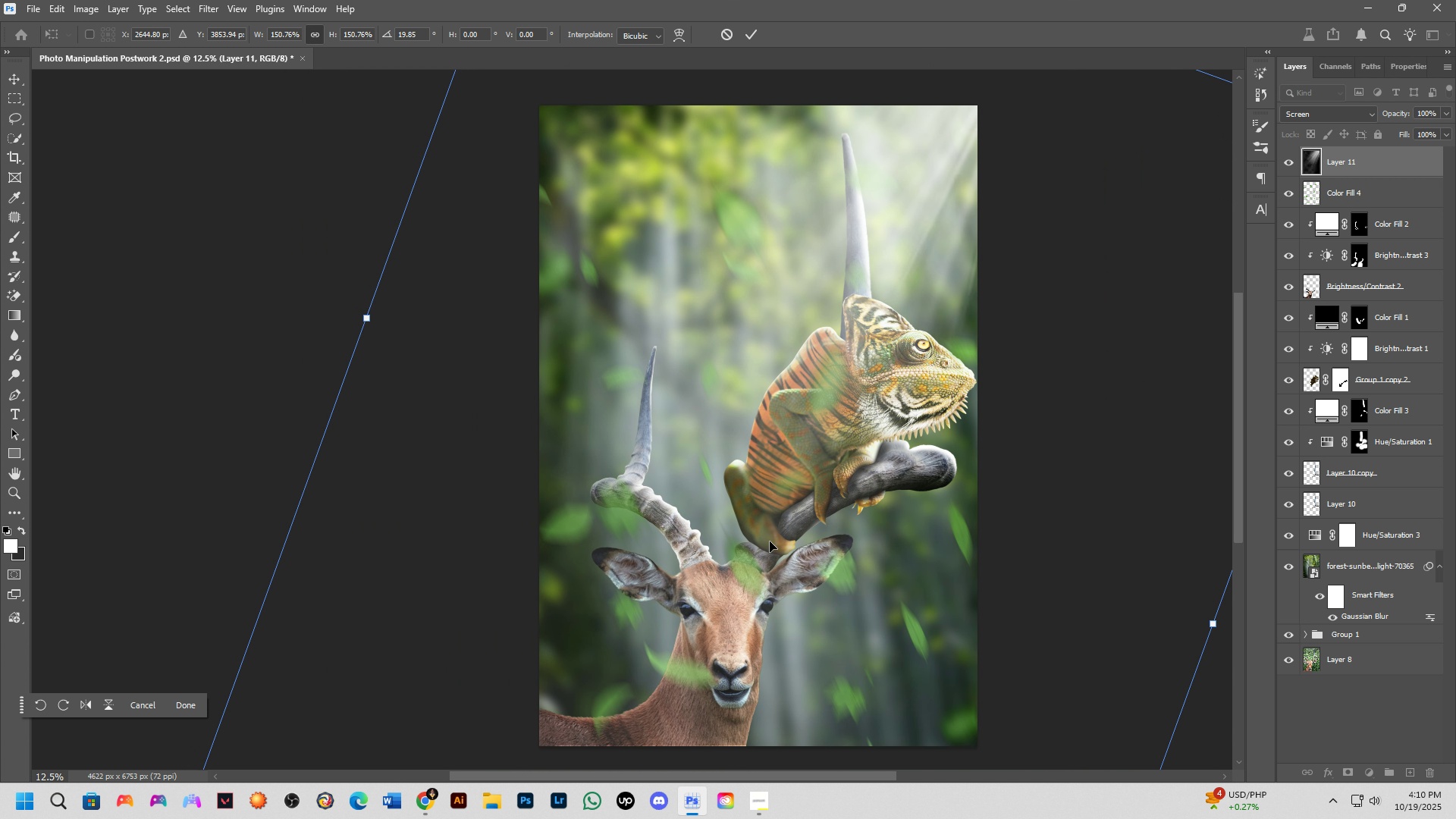 
scroll: coordinate [771, 529], scroll_direction: down, amount: 5.0
 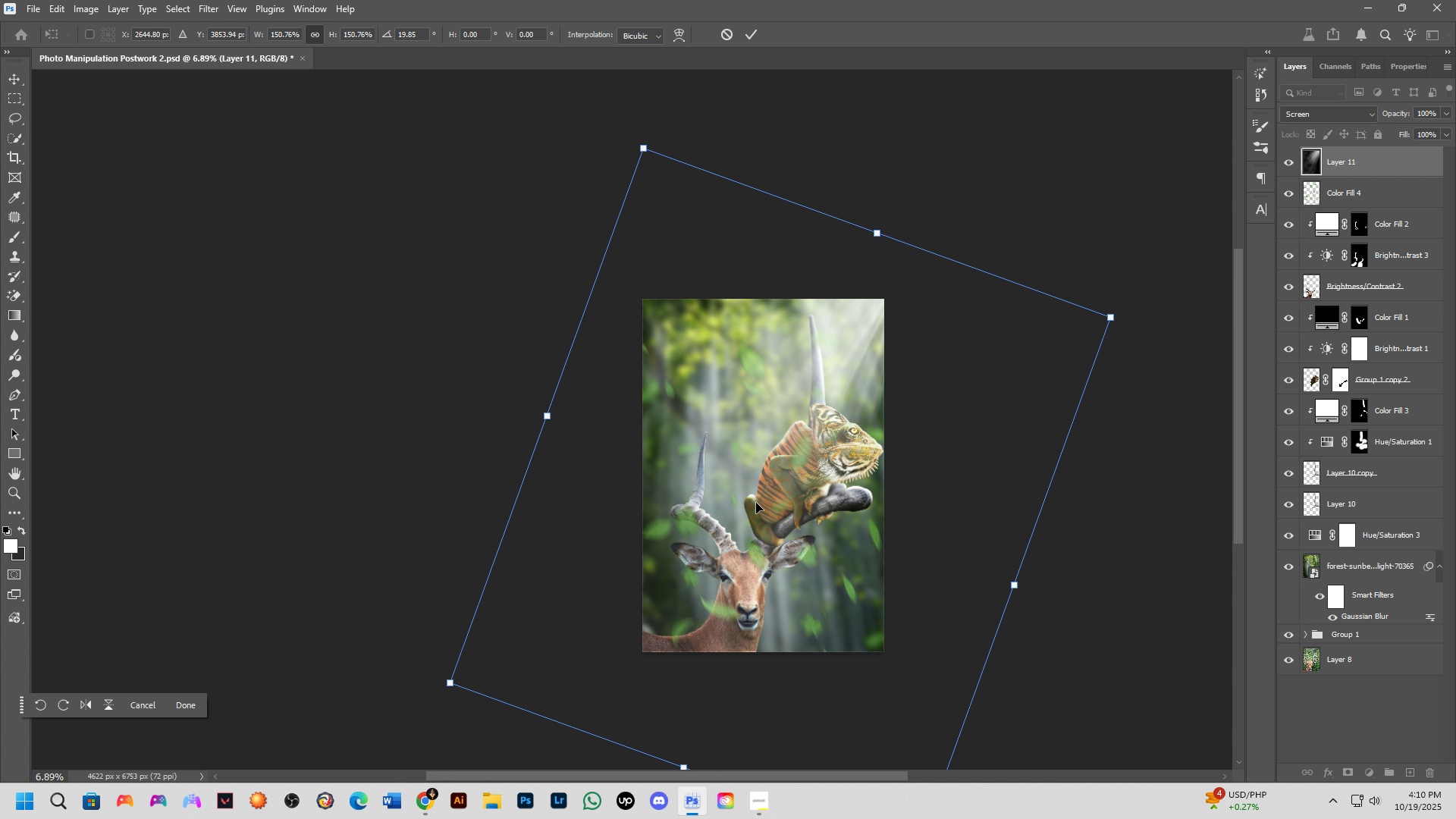 
key(NumpadEnter)
 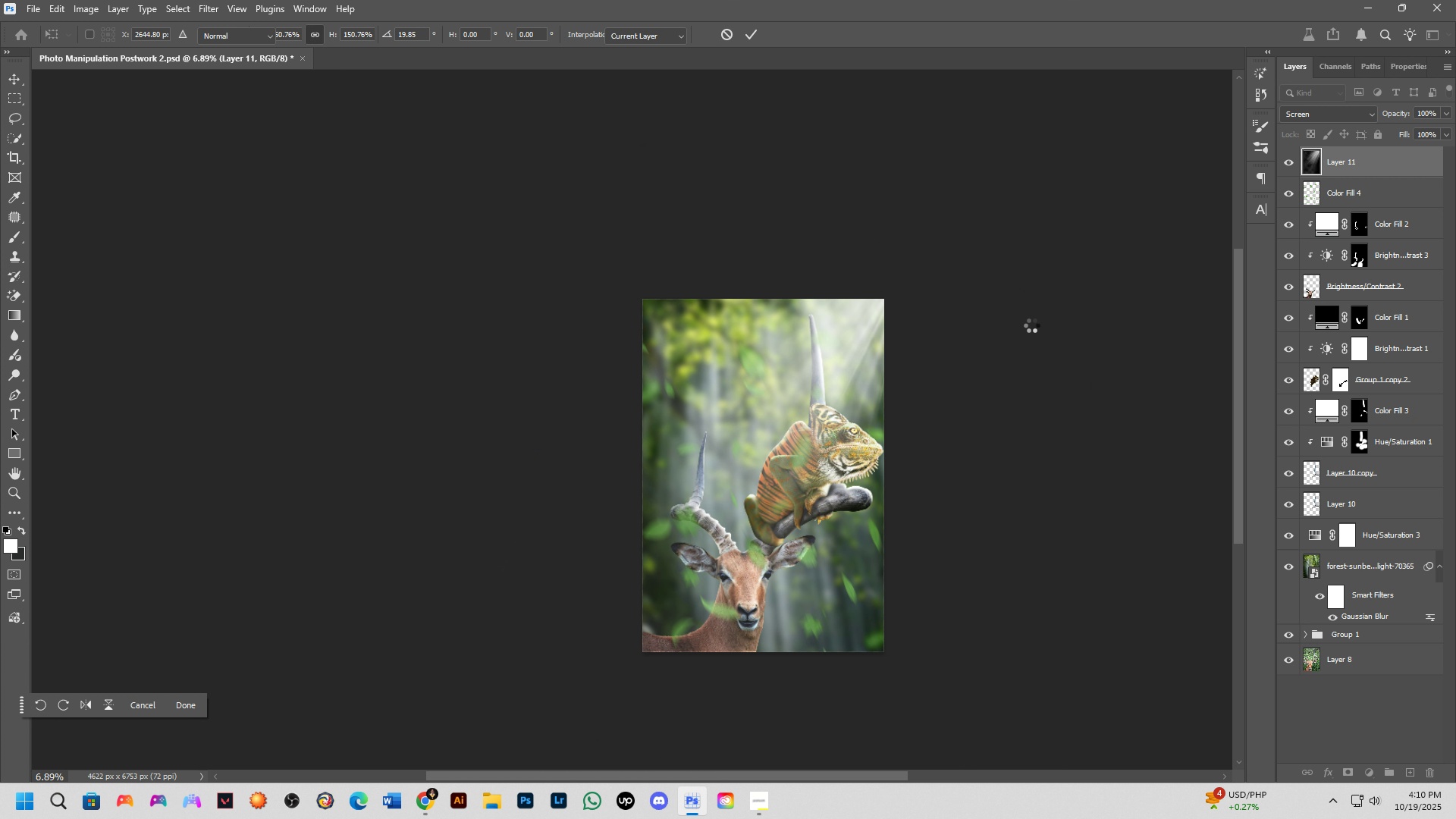 
scroll: coordinate [849, 428], scroll_direction: up, amount: 6.0
 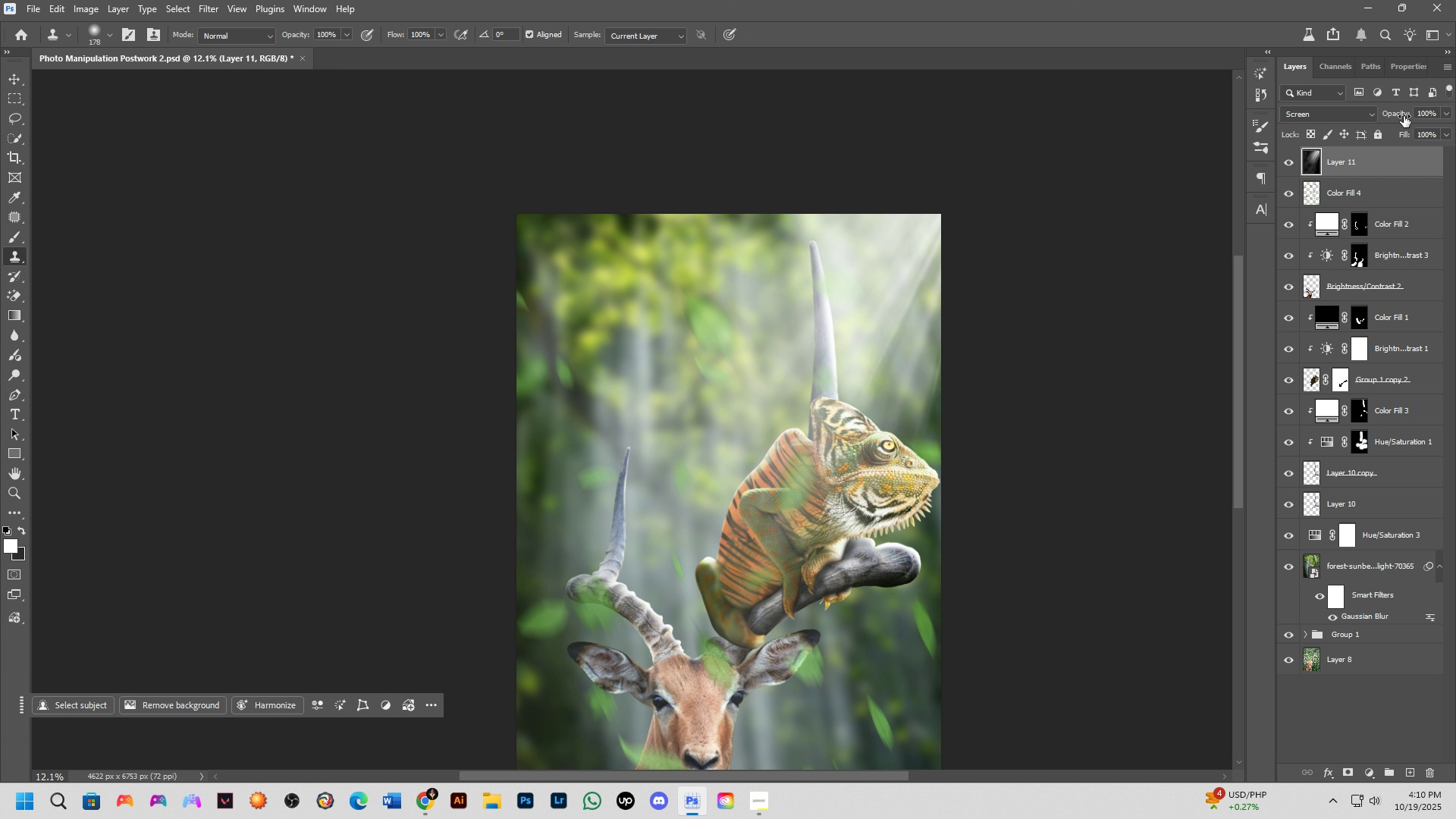 
left_click_drag(start_coordinate=[1401, 115], to_coordinate=[1376, 124])
 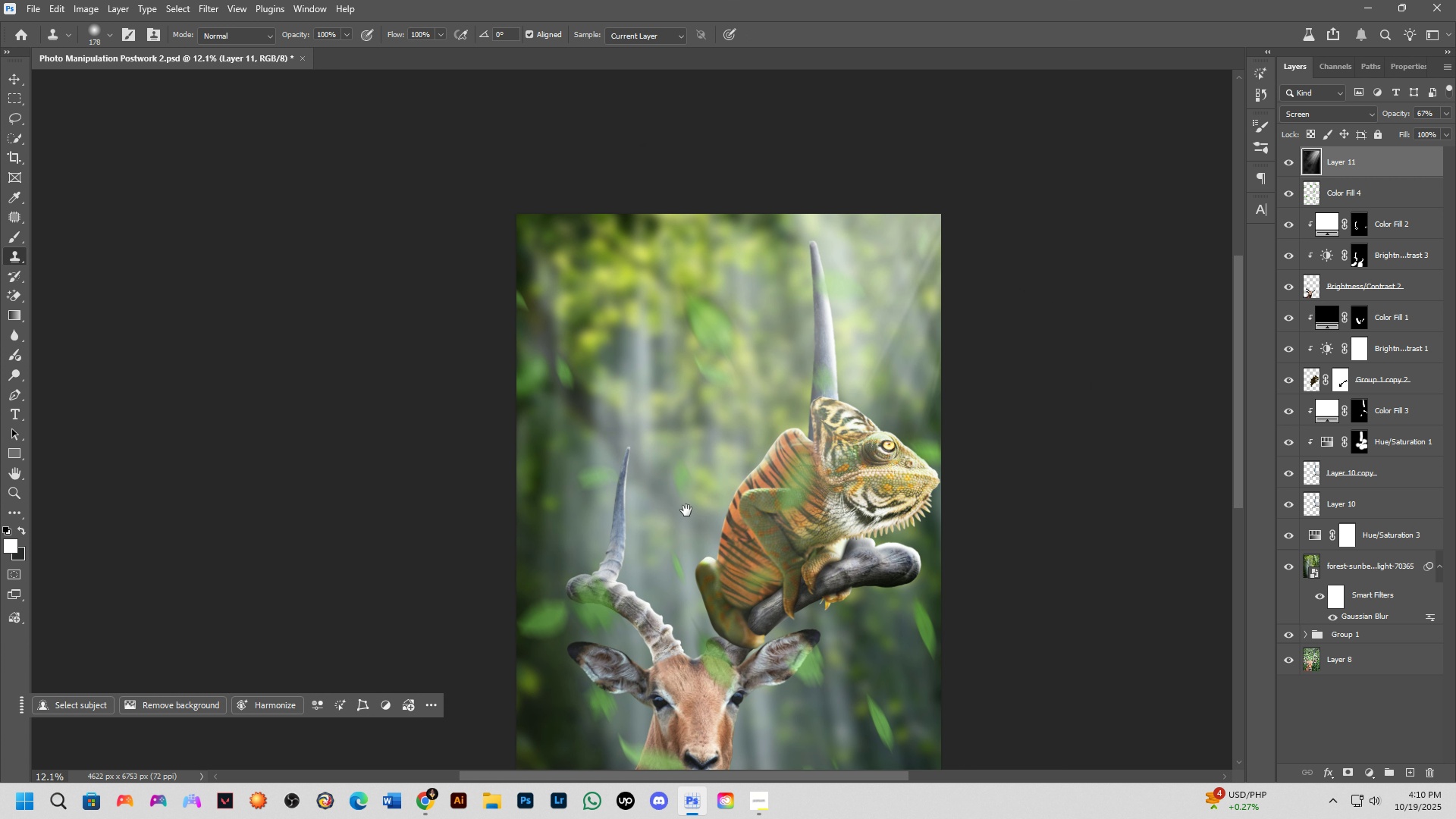 
hold_key(key=Space, duration=0.54)
 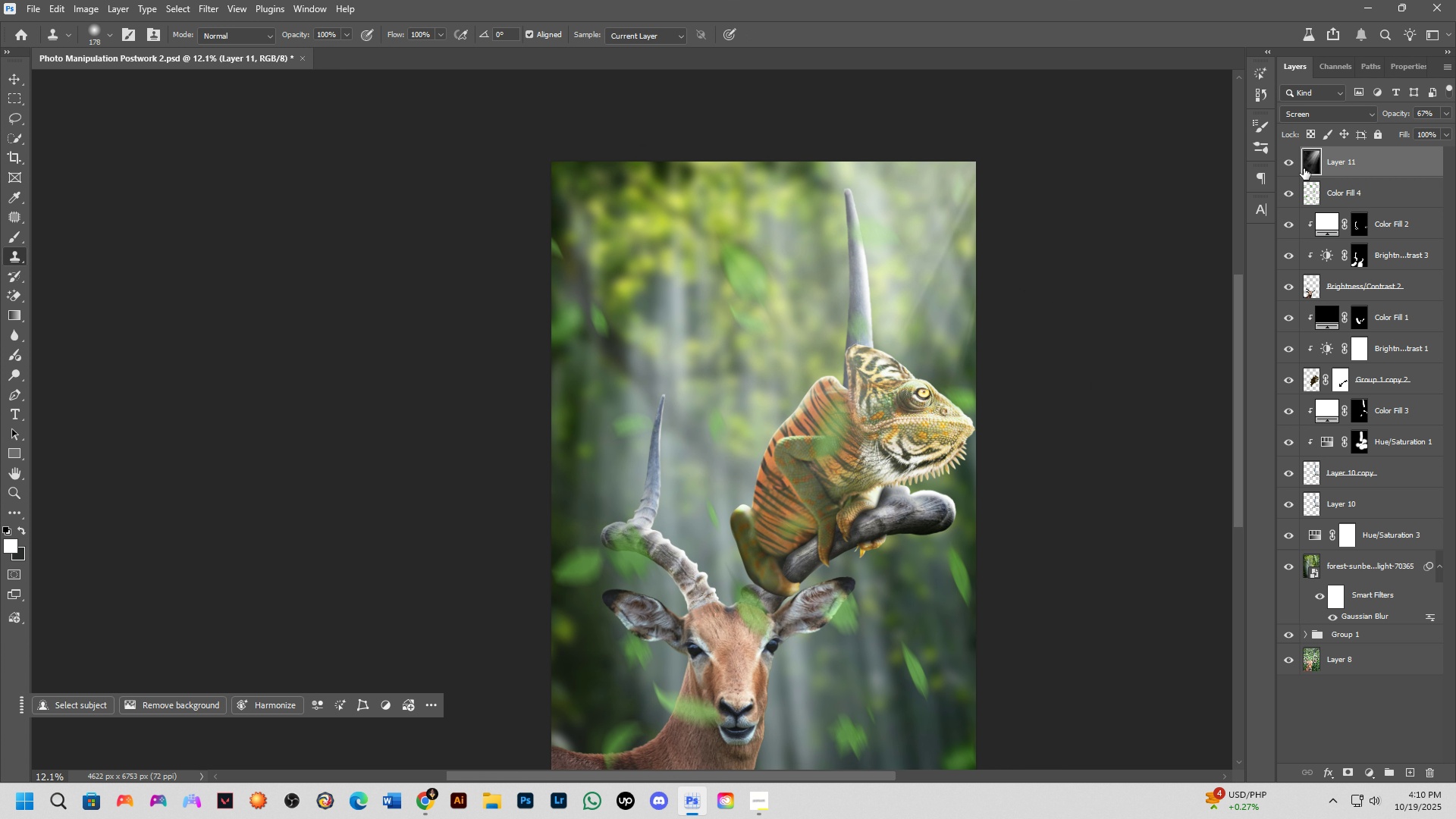 
left_click_drag(start_coordinate=[685, 511], to_coordinate=[720, 459])
 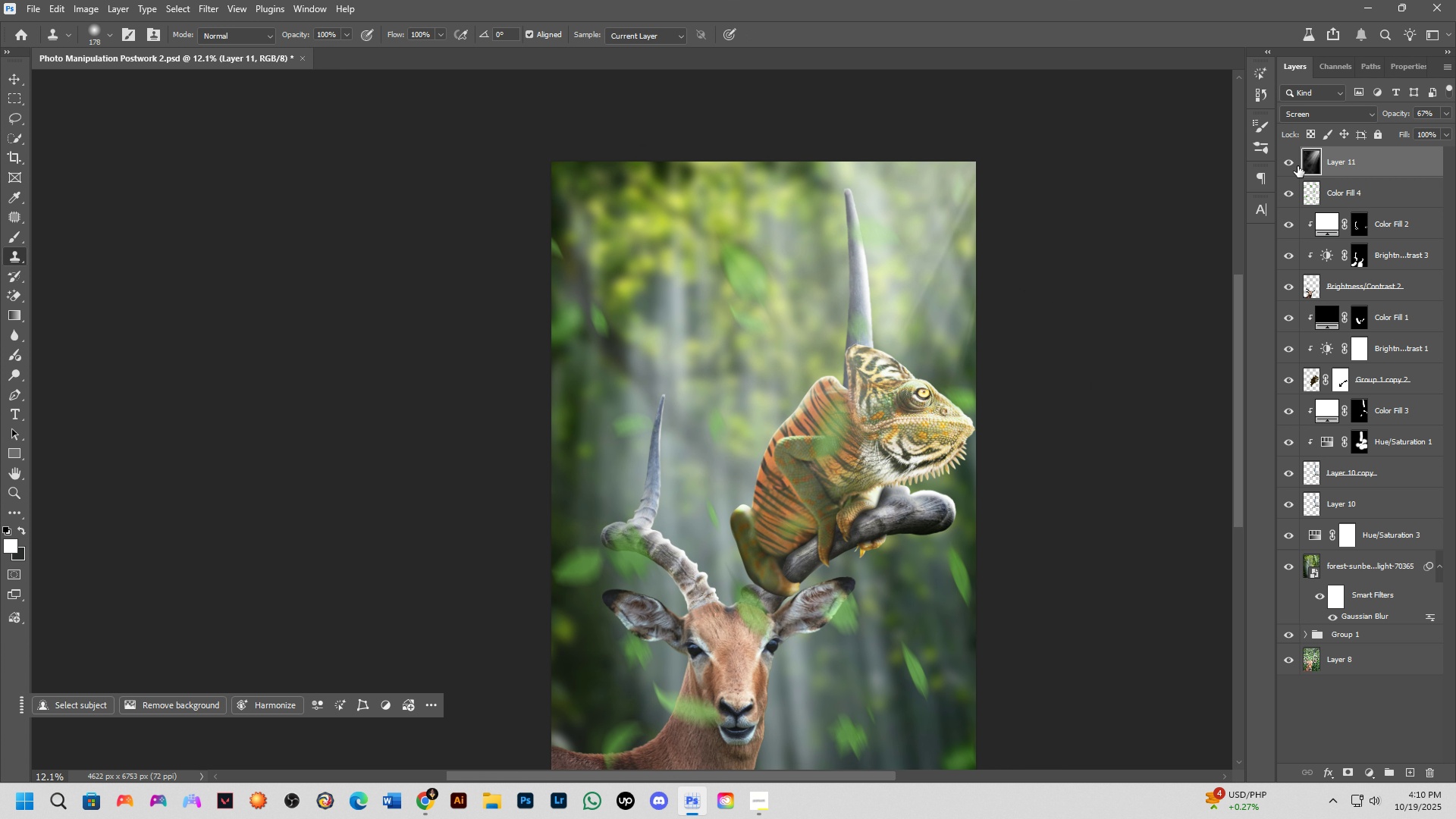 
hold_key(key=Space, duration=0.76)
 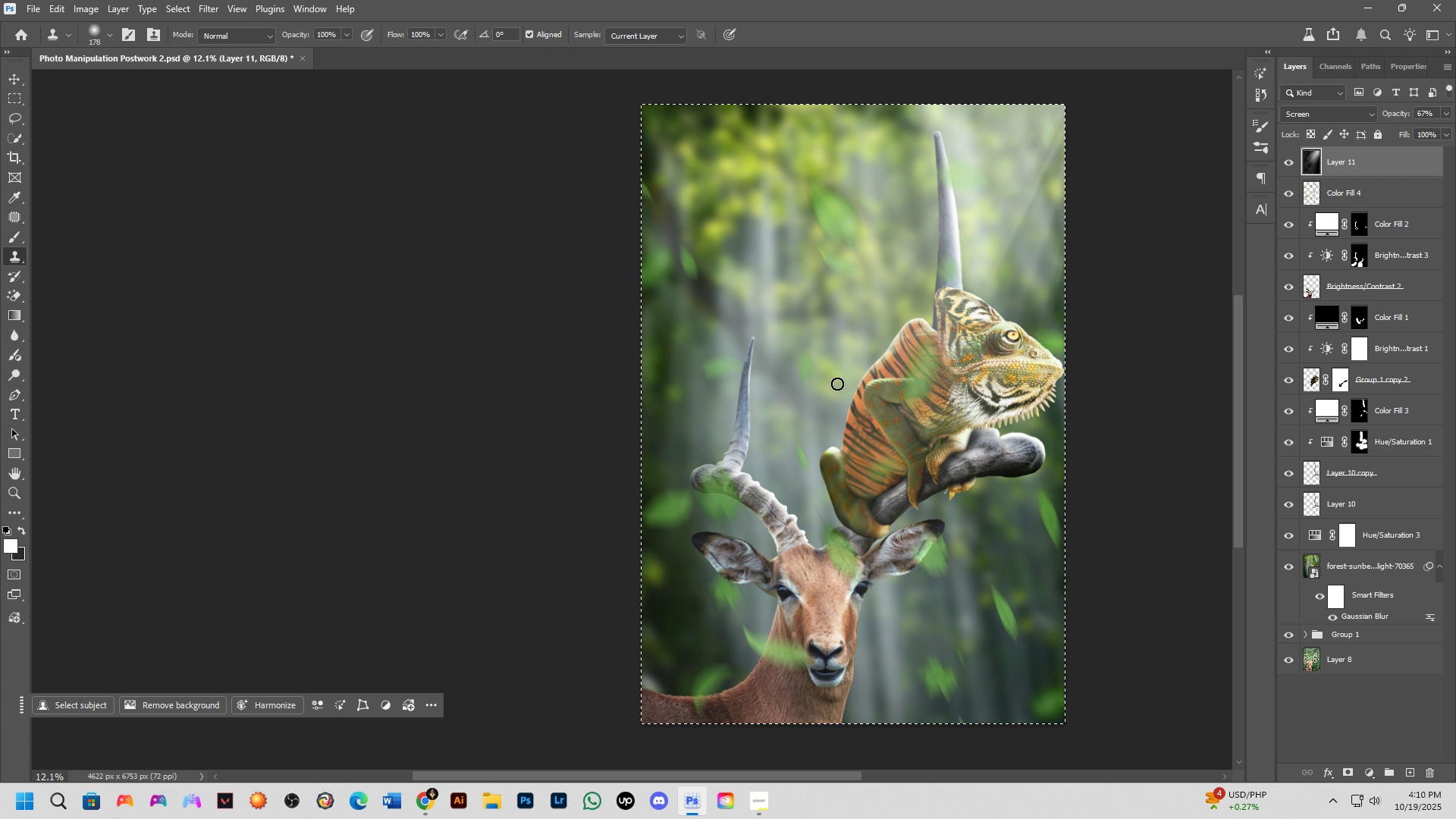 
left_click_drag(start_coordinate=[748, 441], to_coordinate=[837, 384])
 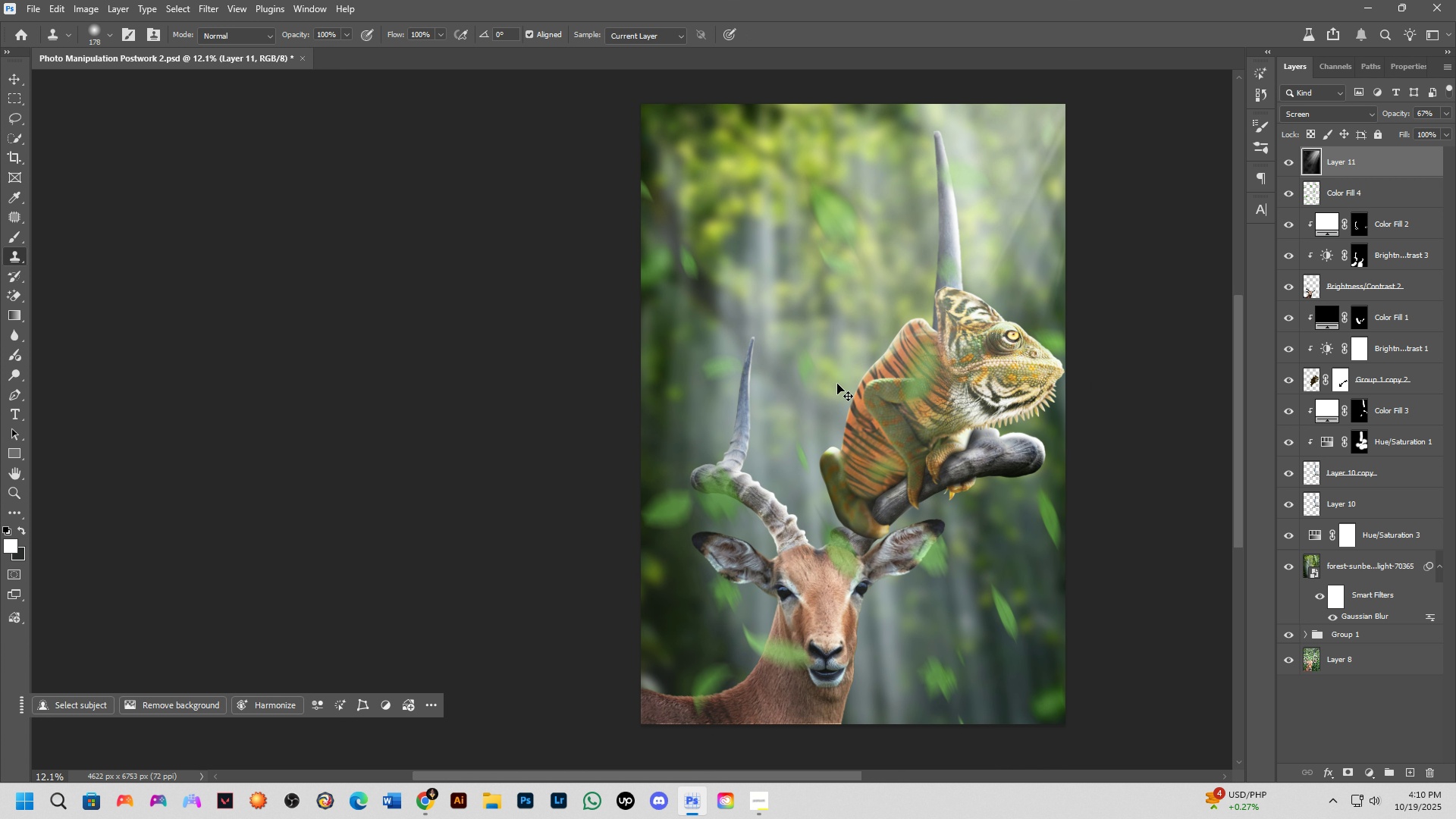 
key(Control+A)
 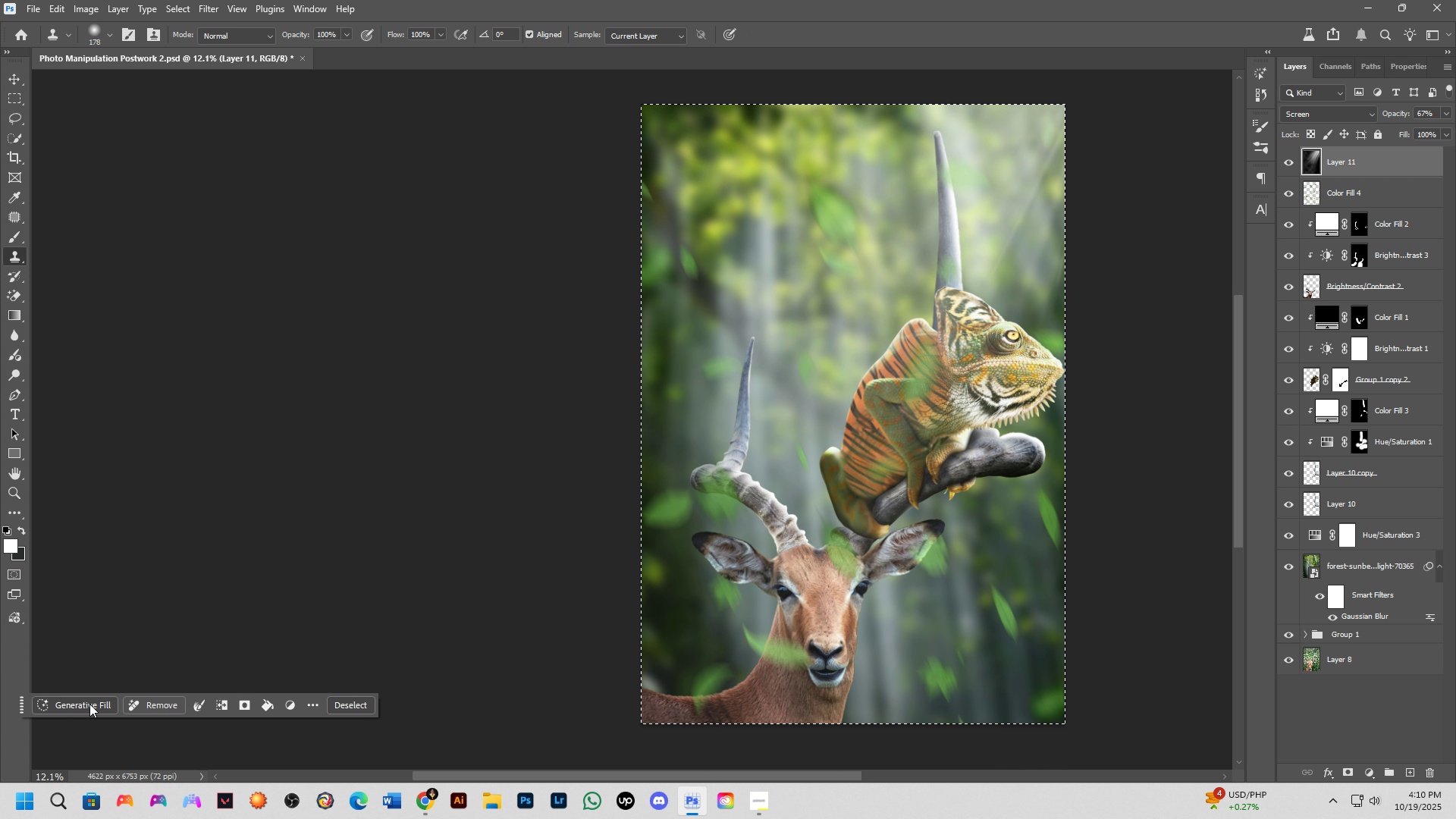 
left_click([89, 706])
 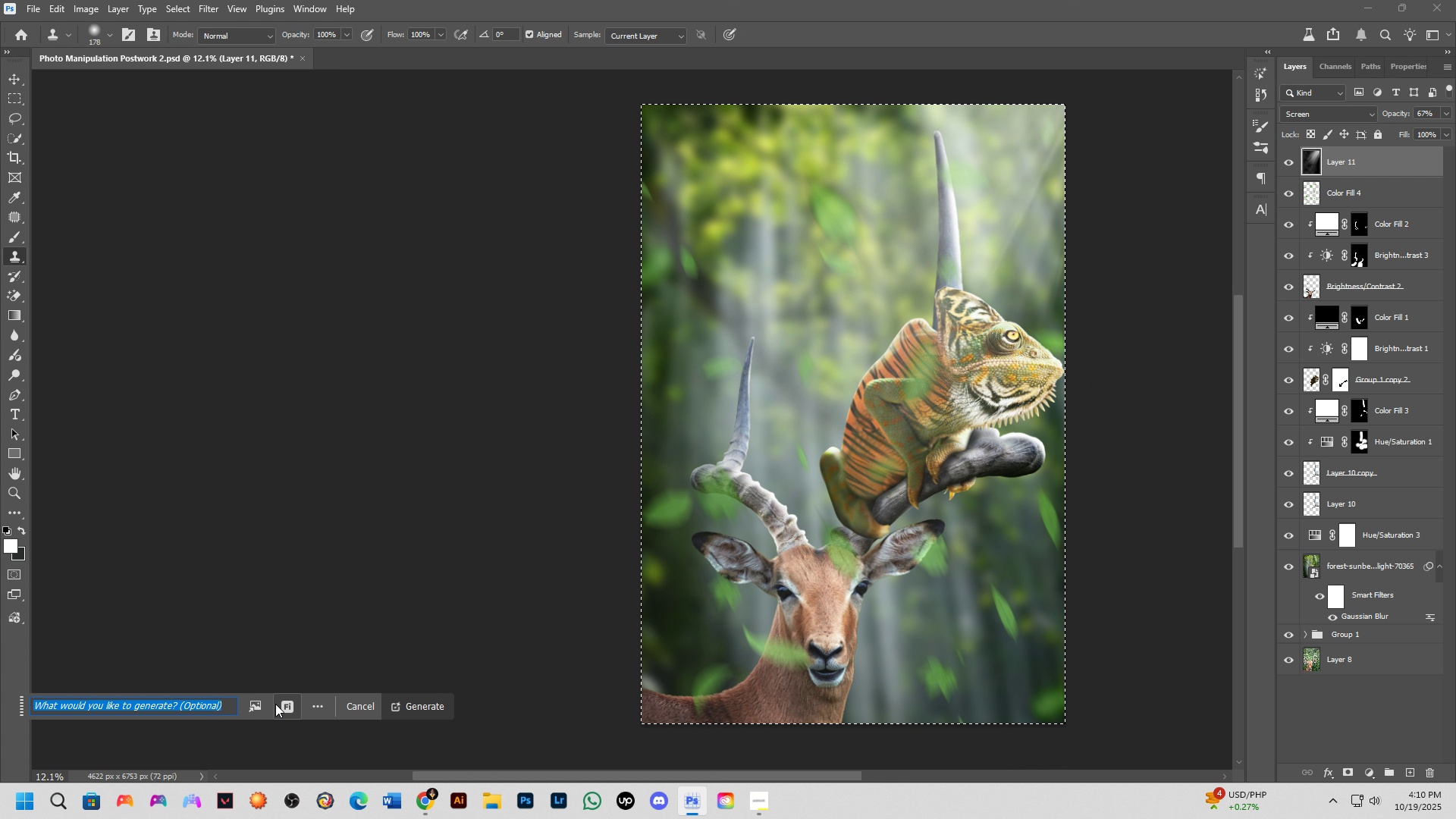 
left_click([275, 704])
 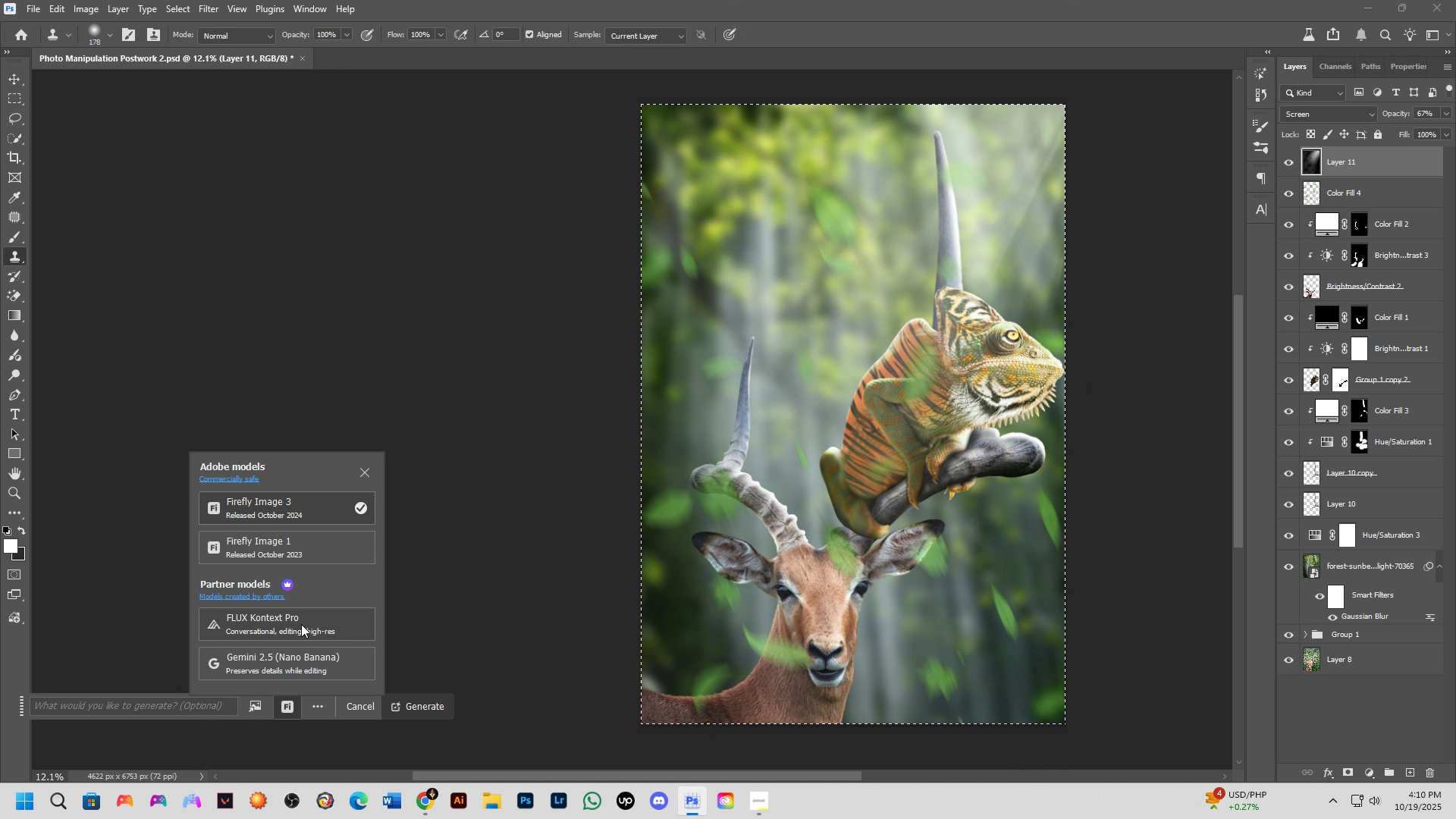 
left_click([301, 624])
 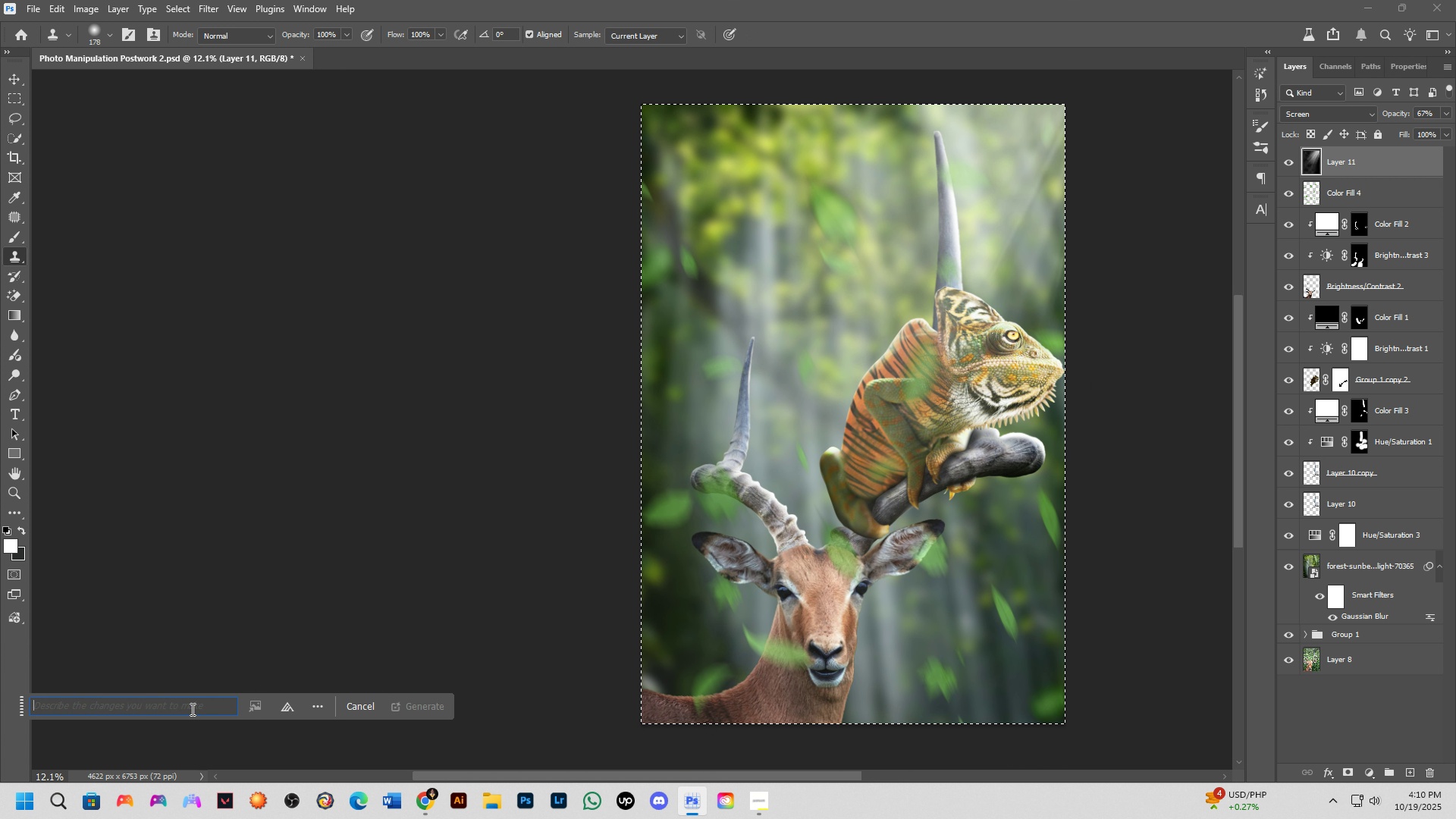 
left_click([191, 709])
 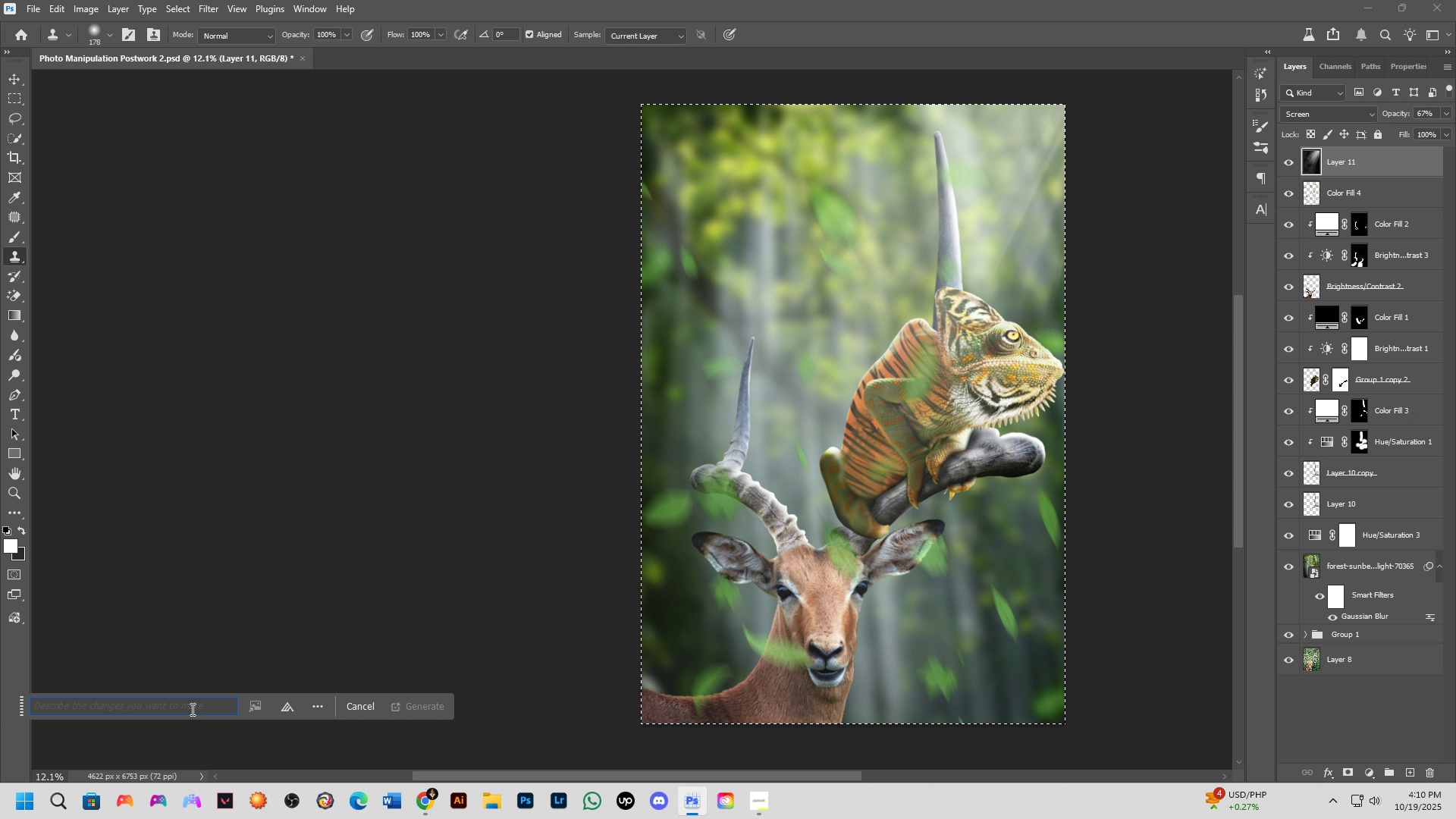 
type(f)
key(Backspace)
type(recreate this image make i)
key(Backspace)
type(t)
key(Backspace)
type(it more natural)
 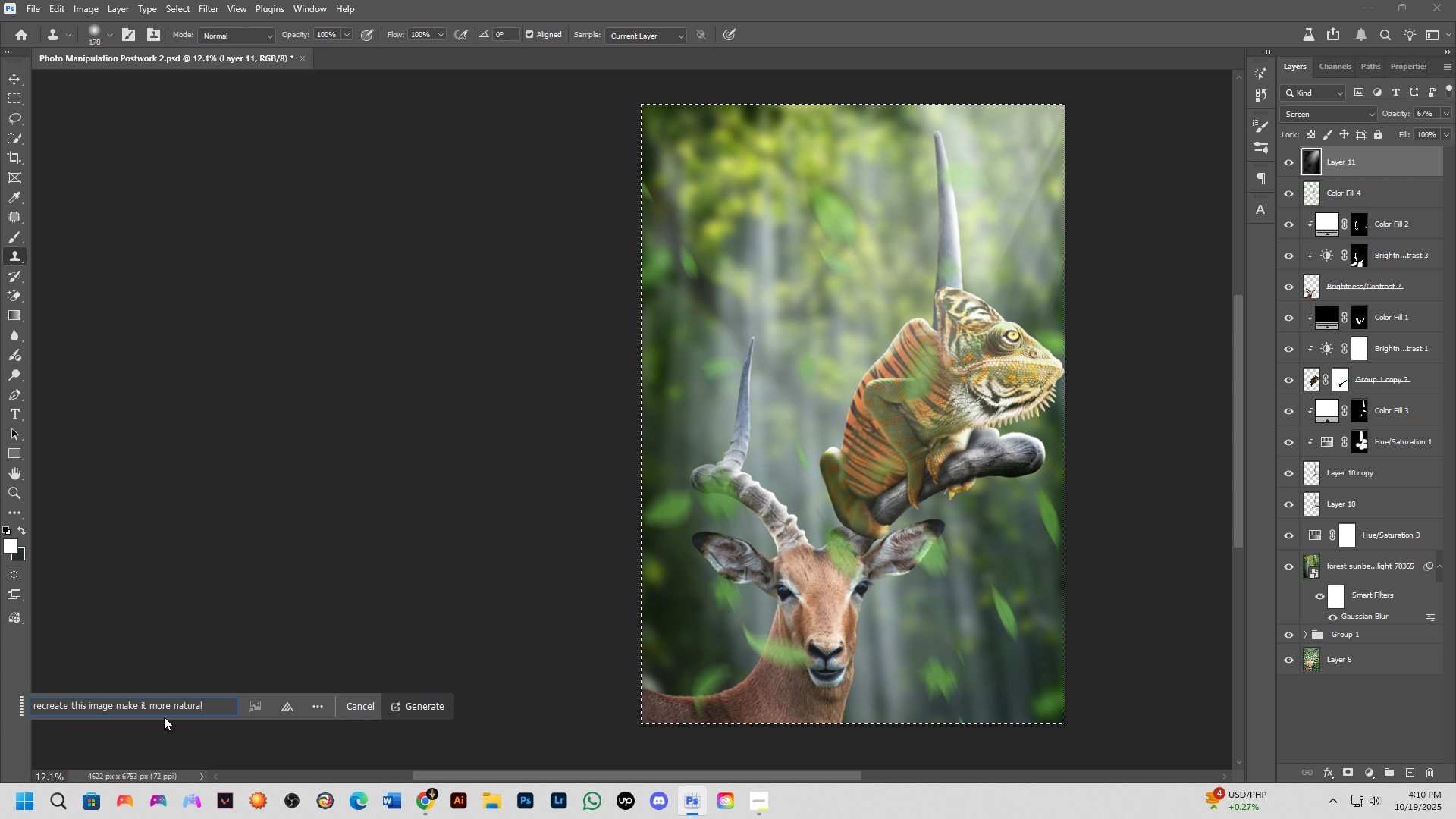 
key(Enter)